 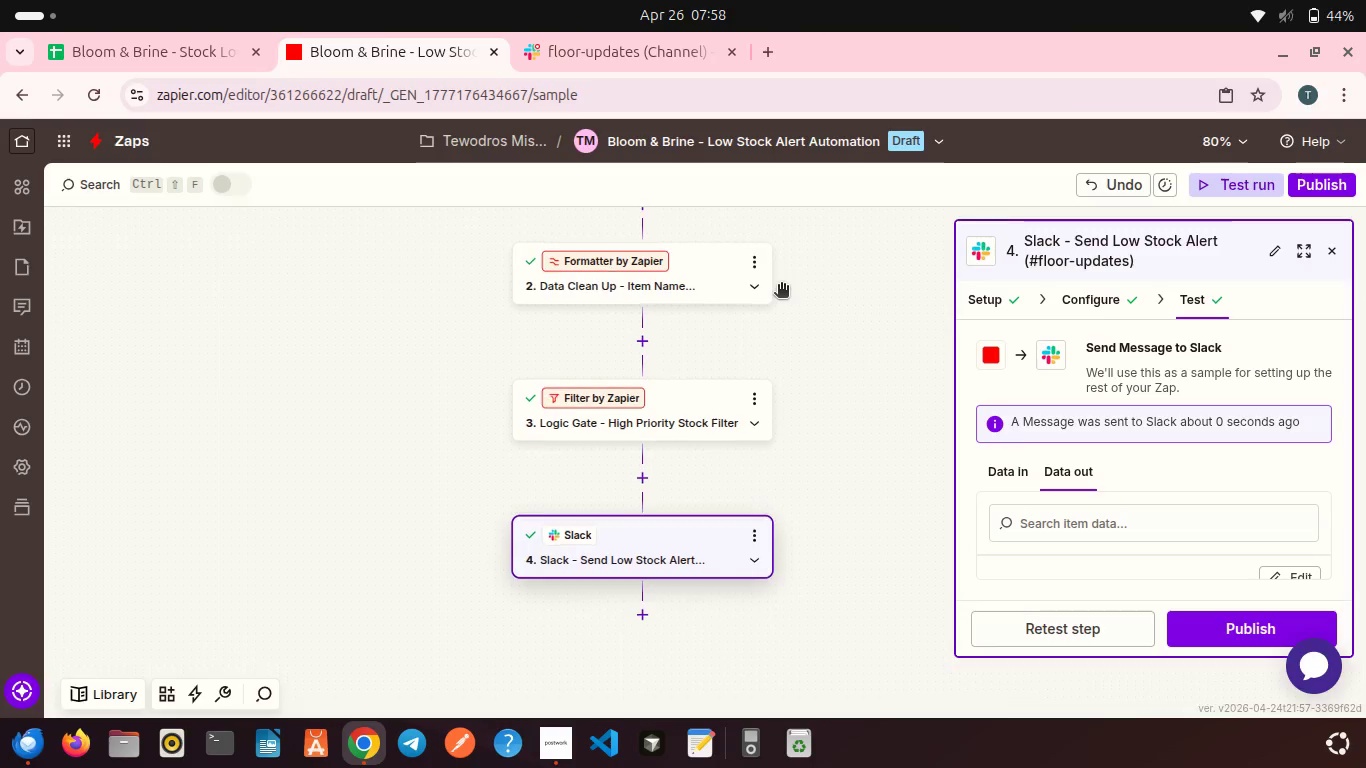 
scroll: coordinate [781, 286], scroll_direction: up, amount: 2.0
 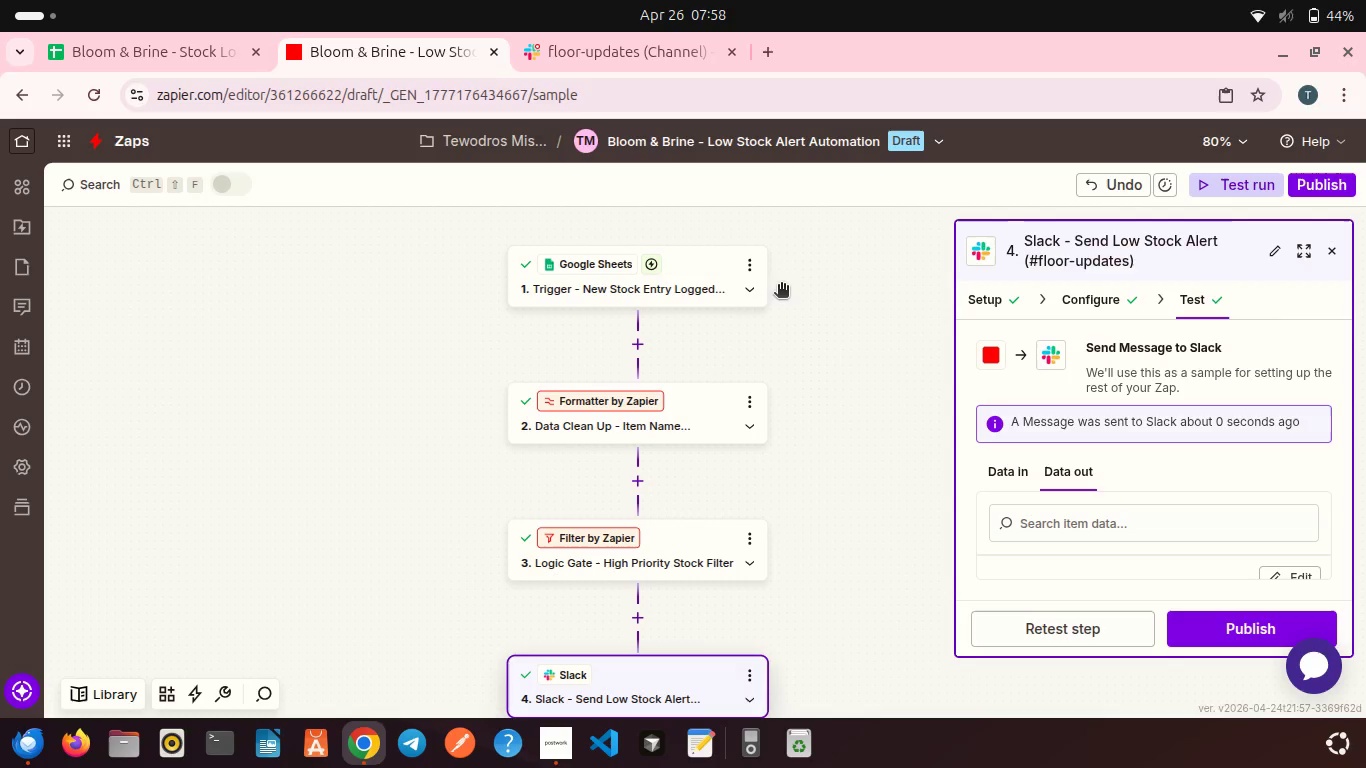 
wait(7.92)
 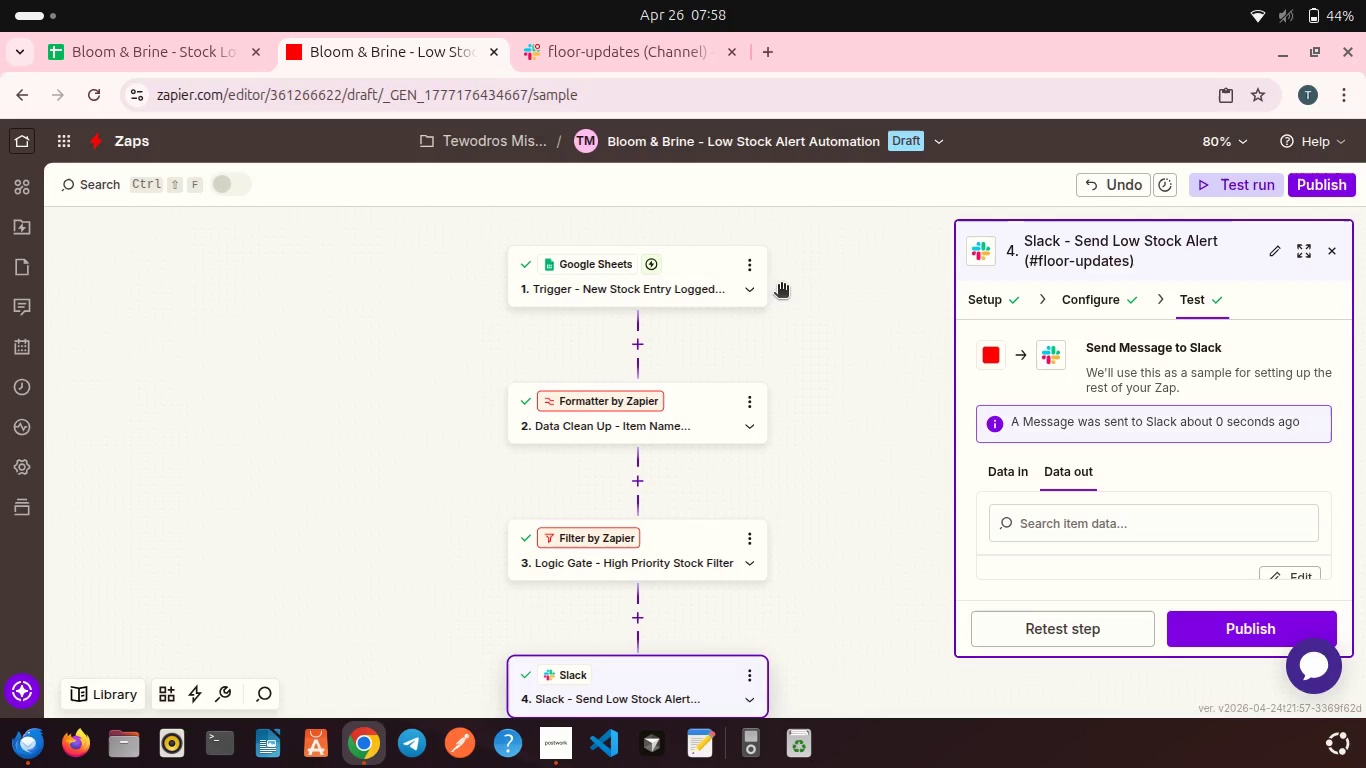 
left_click([780, 151])
 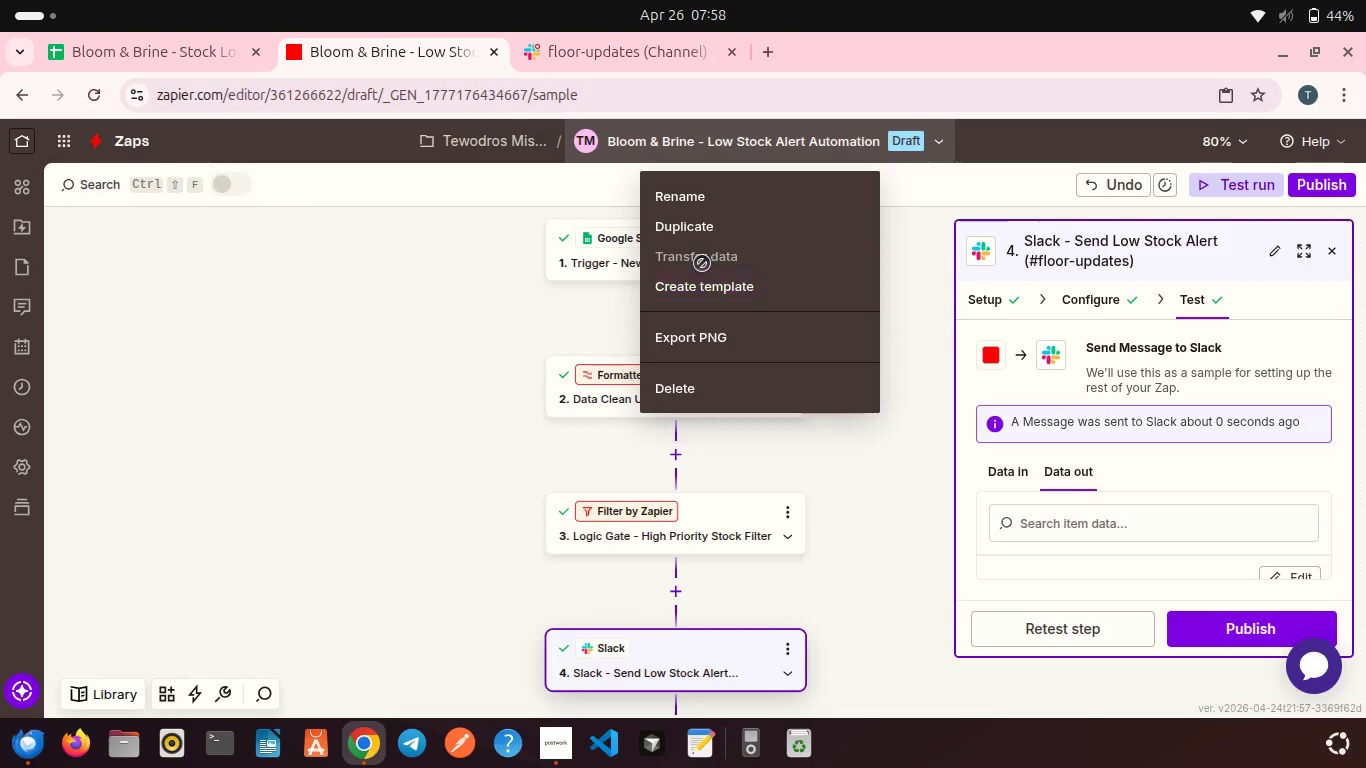 
left_click([696, 345])
 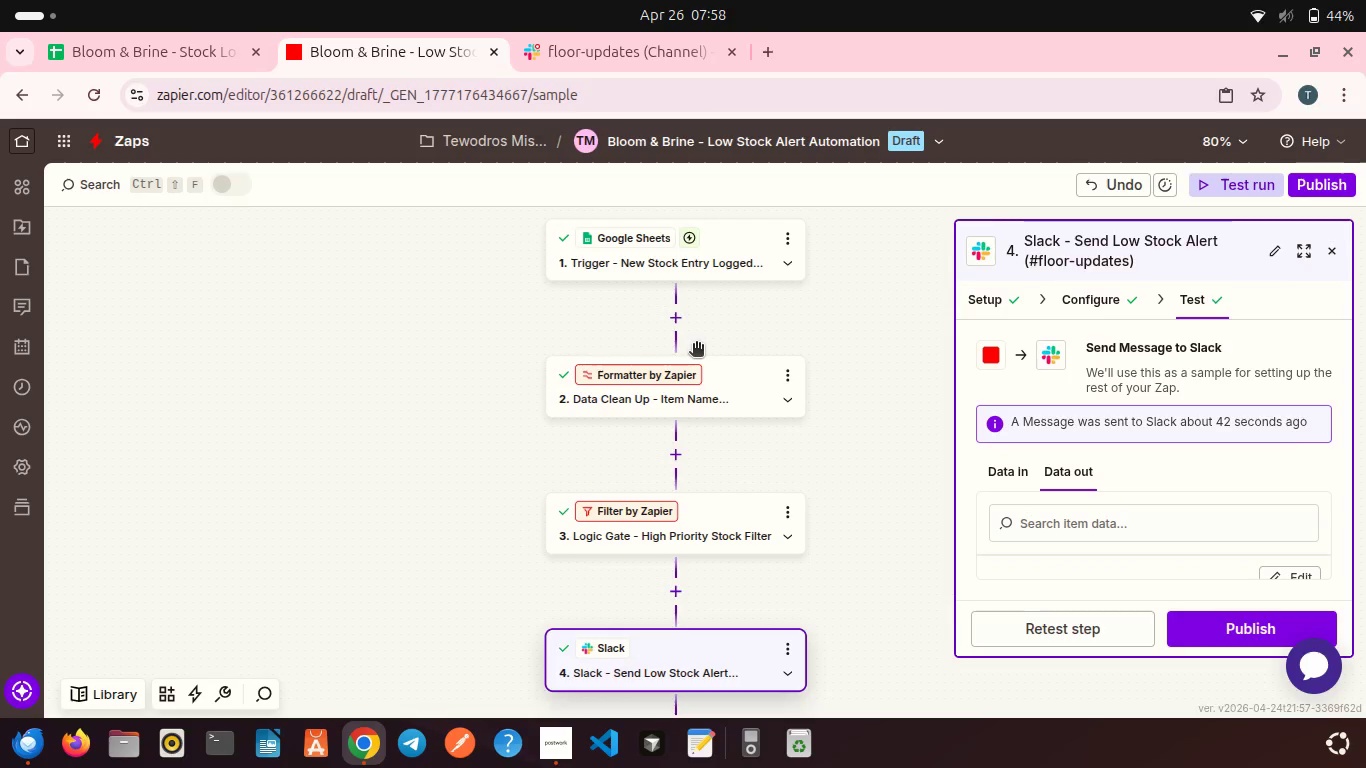 
wait(8.51)
 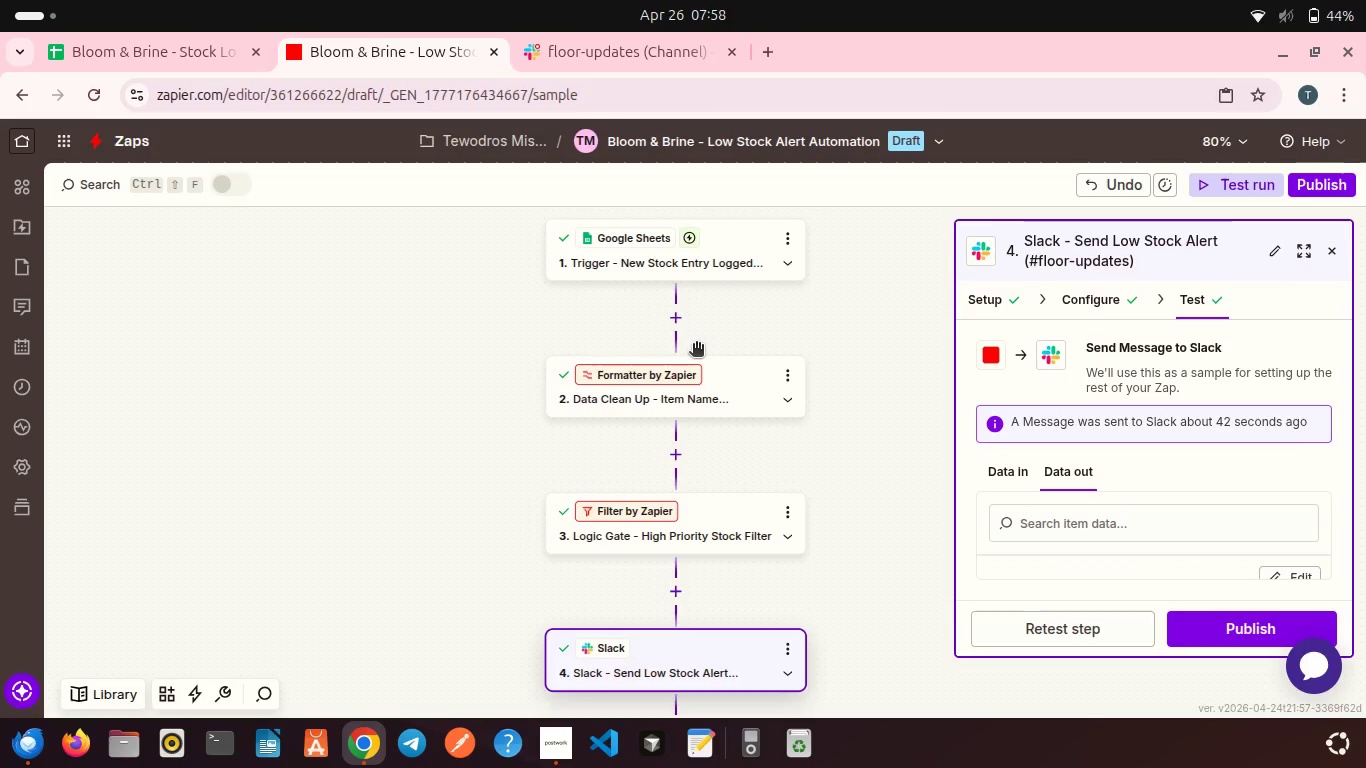 
left_click([1226, 181])
 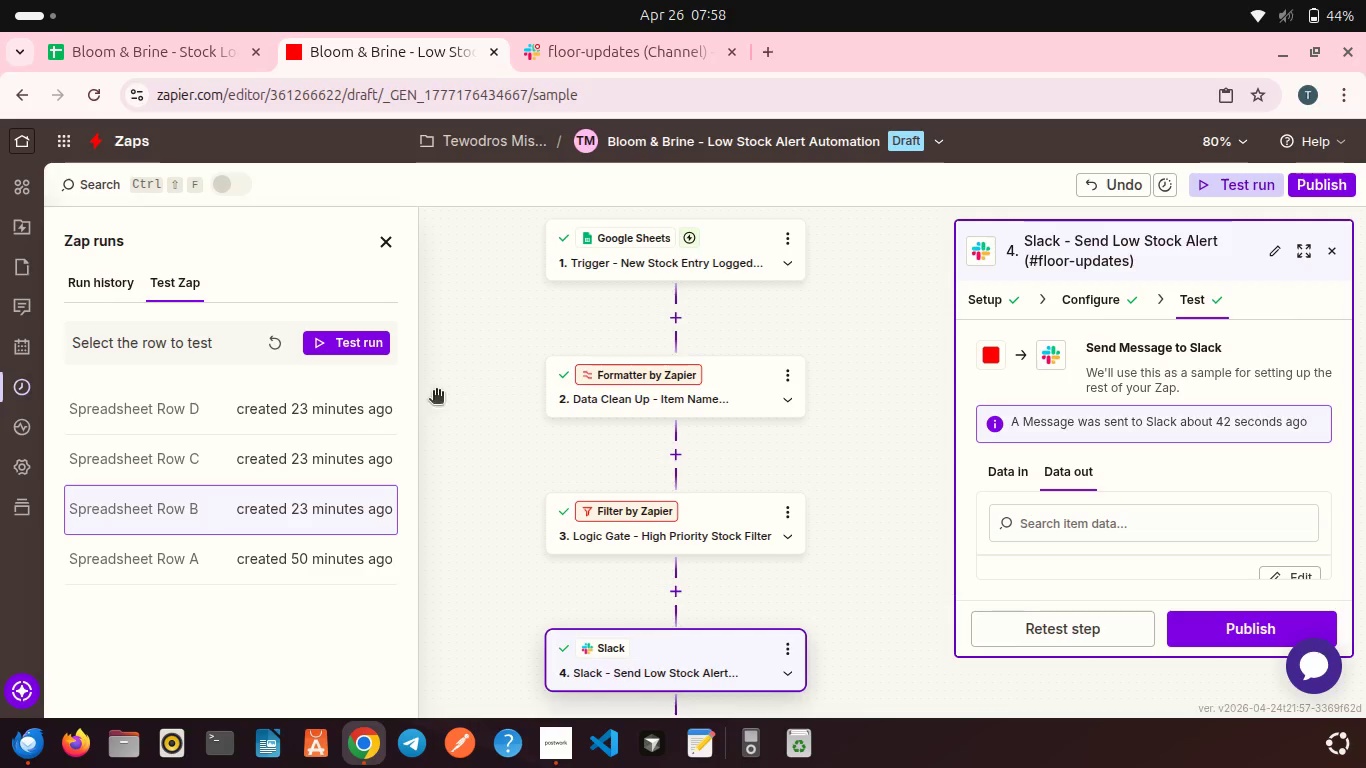 
left_click([318, 412])
 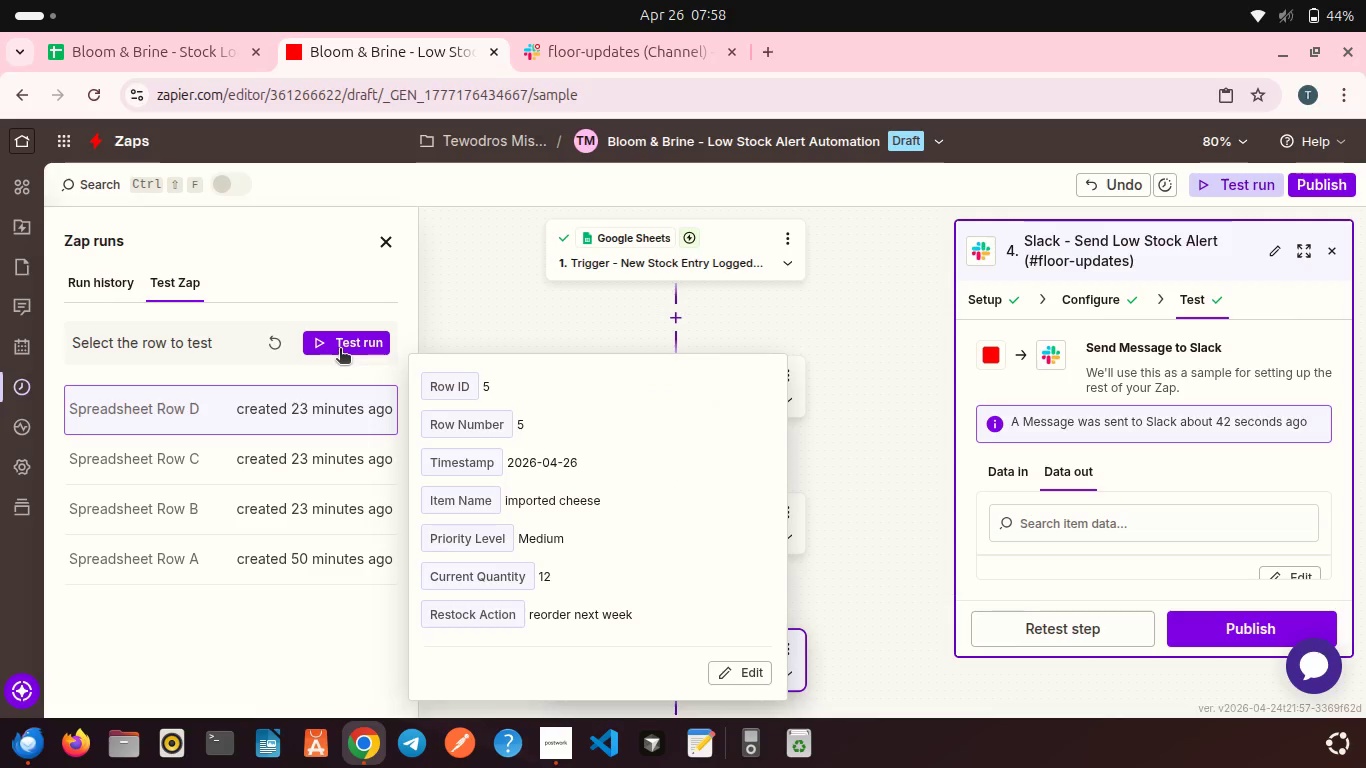 
left_click([340, 350])
 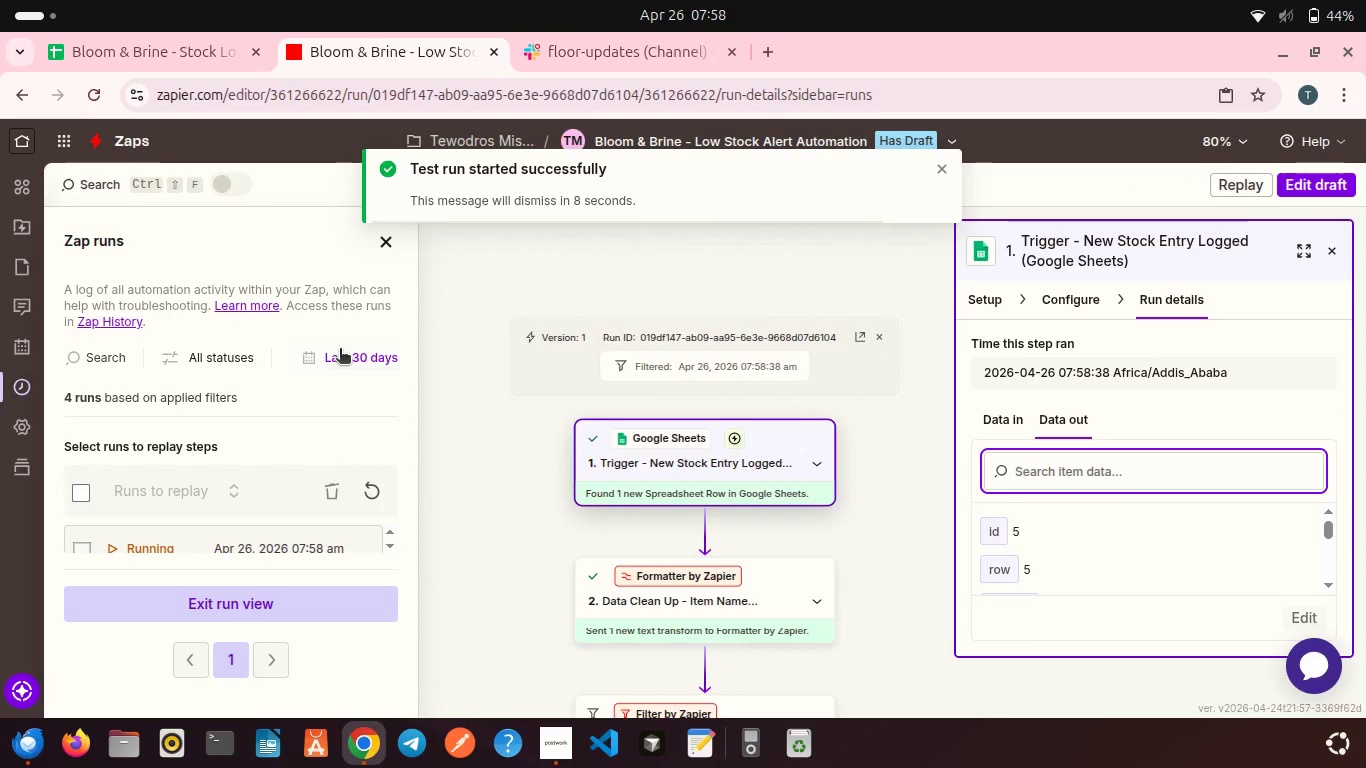 
wait(5.39)
 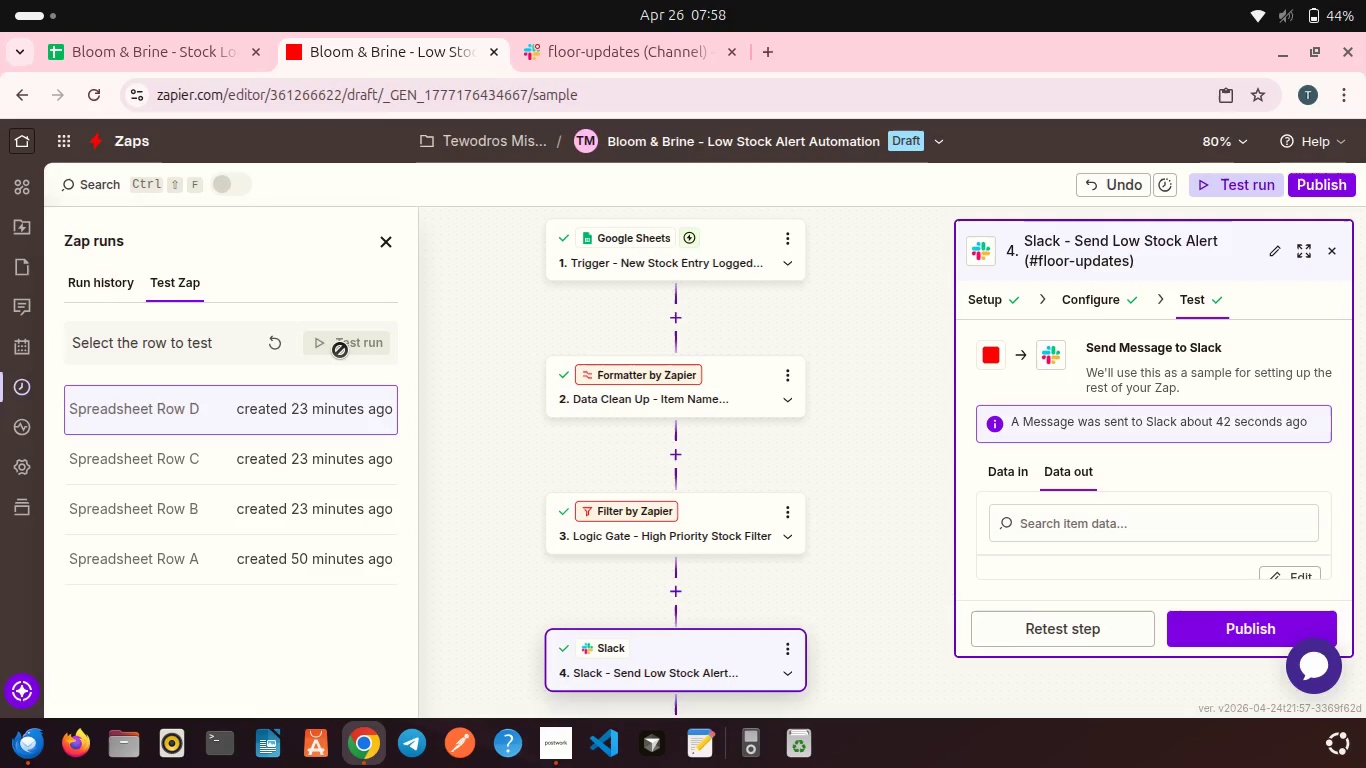 
scroll: coordinate [505, 388], scroll_direction: down, amount: 2.0
 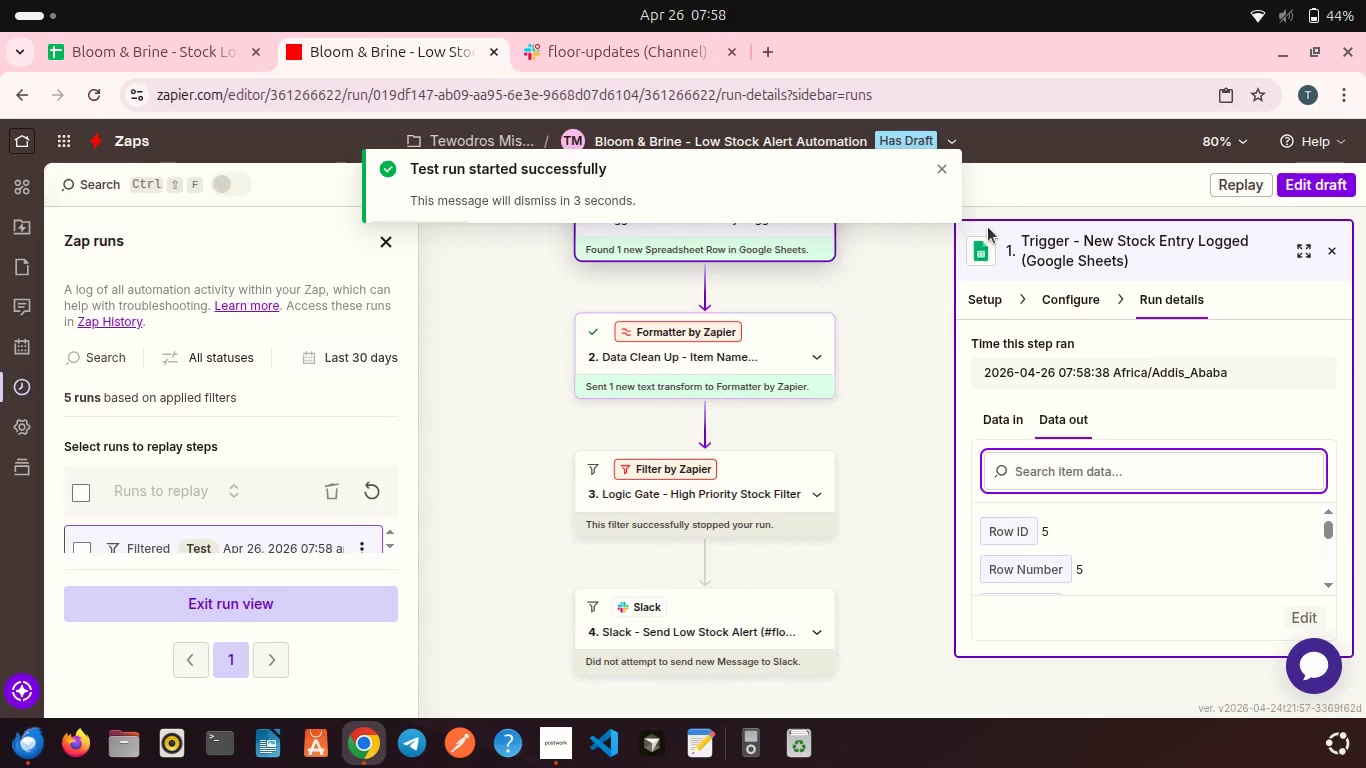 
left_click([1311, 194])
 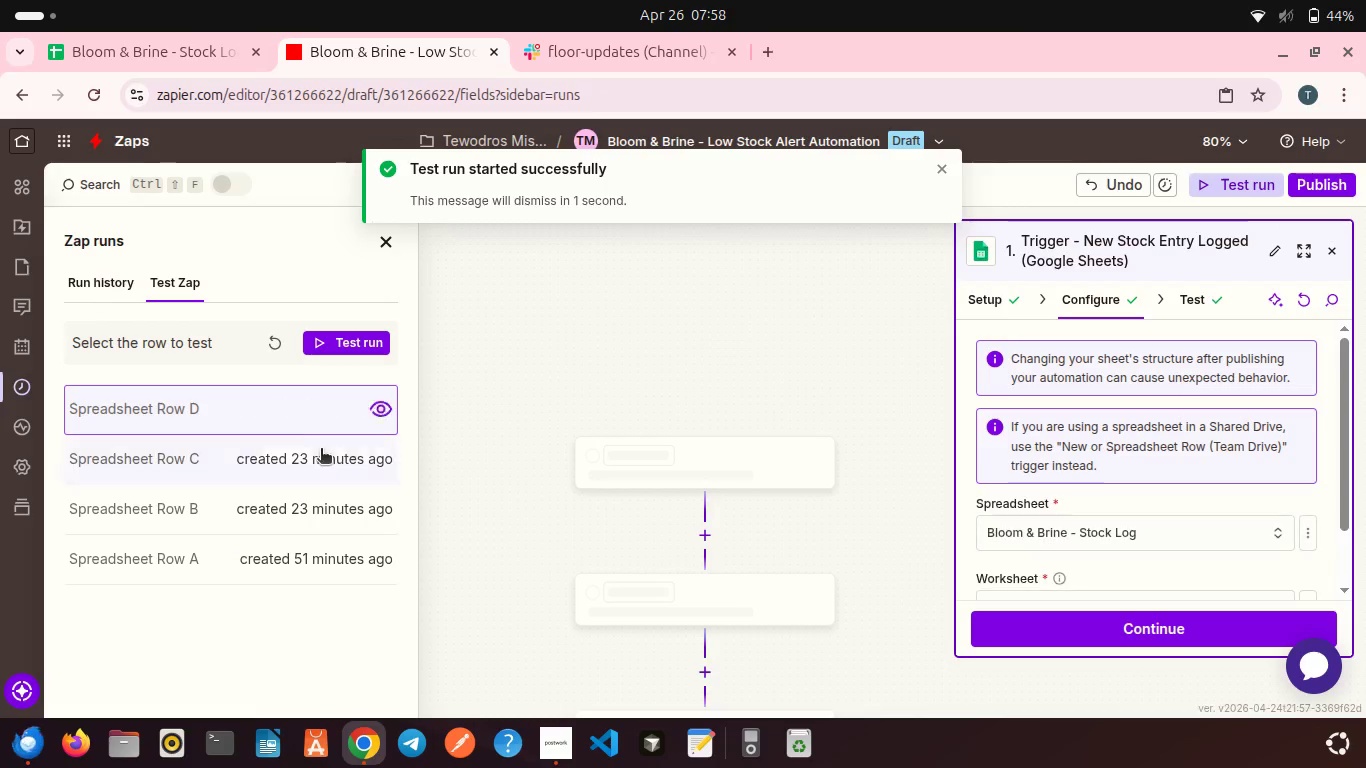 
left_click([271, 454])
 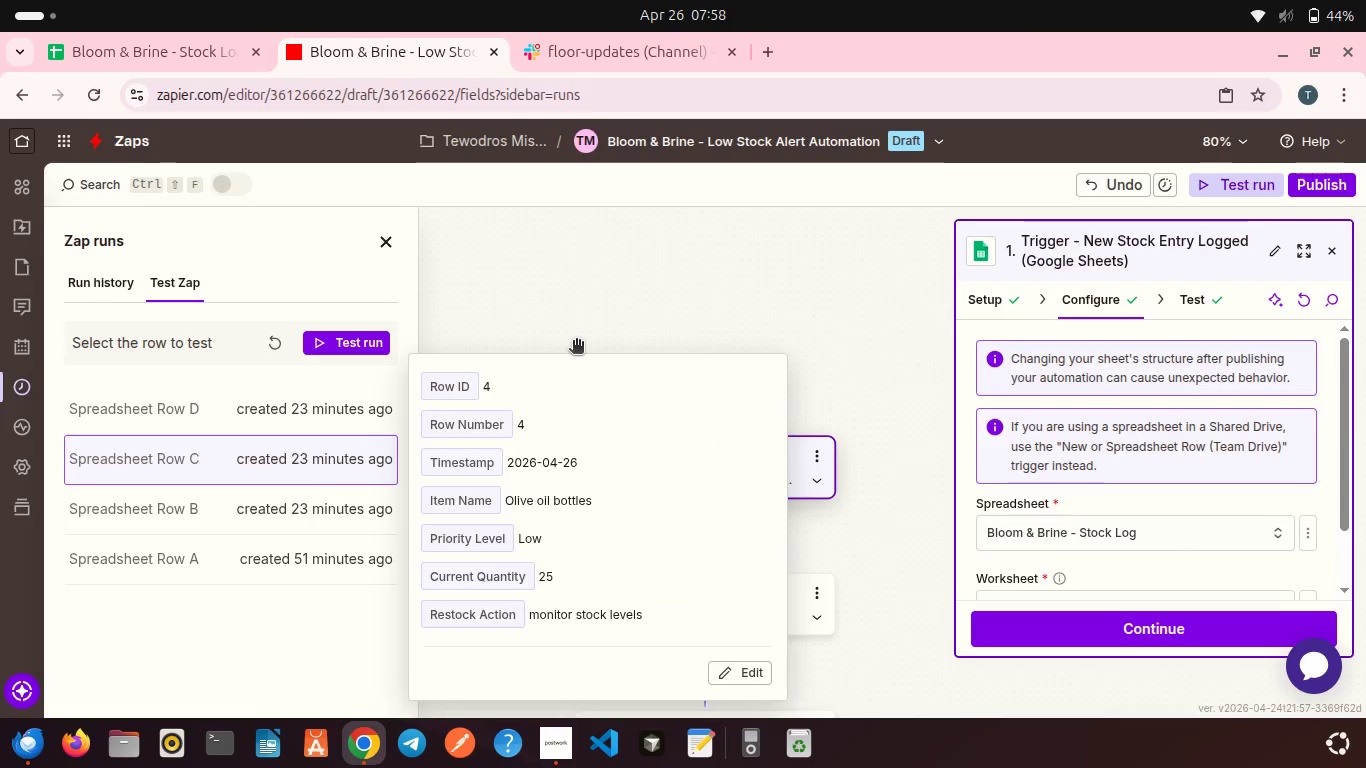 
left_click([588, 299])
 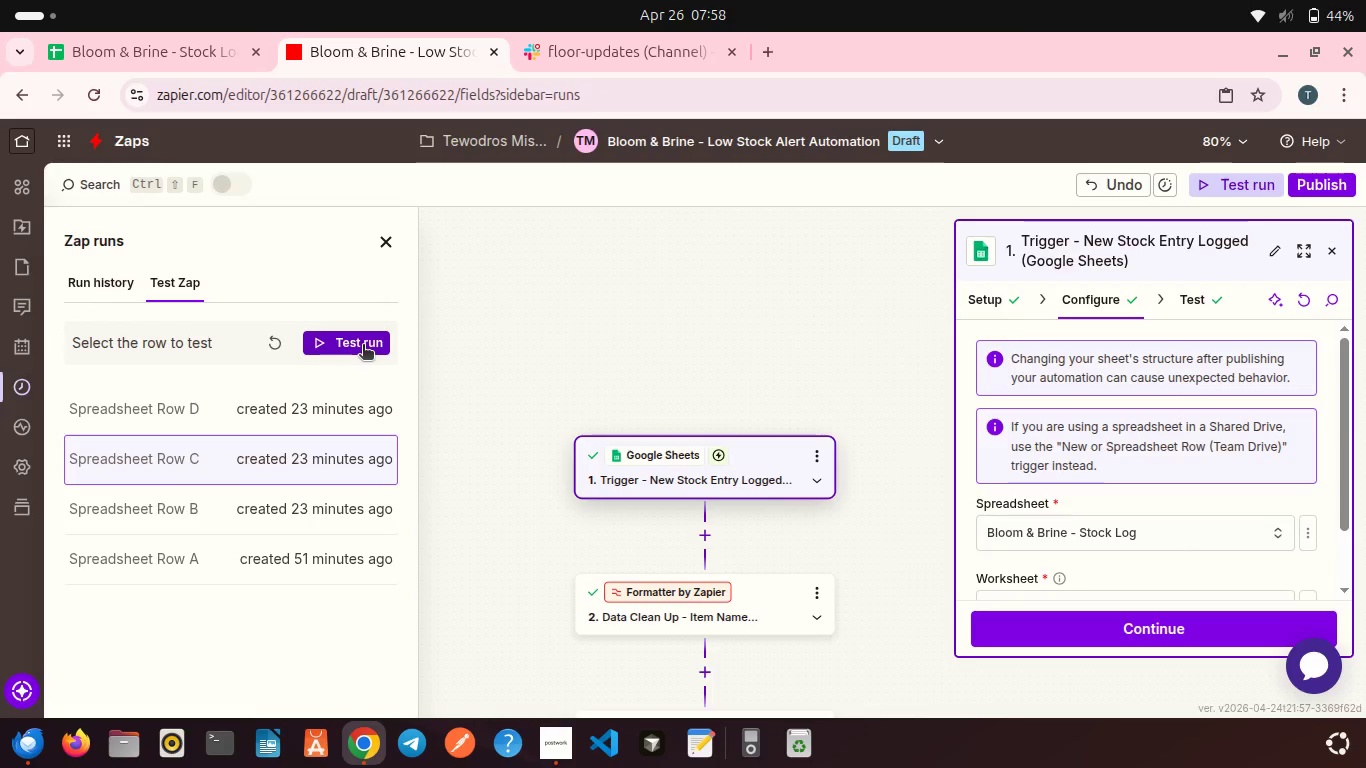 
left_click([363, 346])
 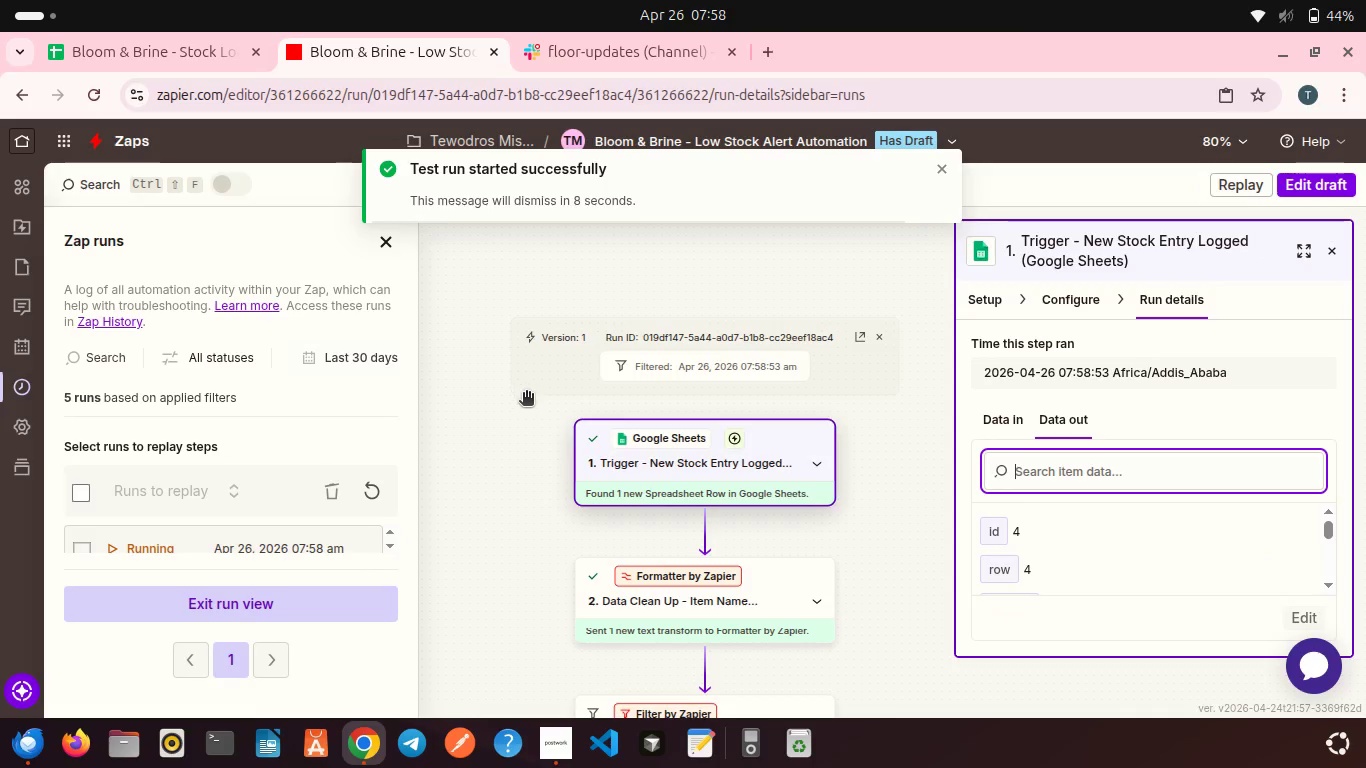 
scroll: coordinate [526, 394], scroll_direction: down, amount: 5.0
 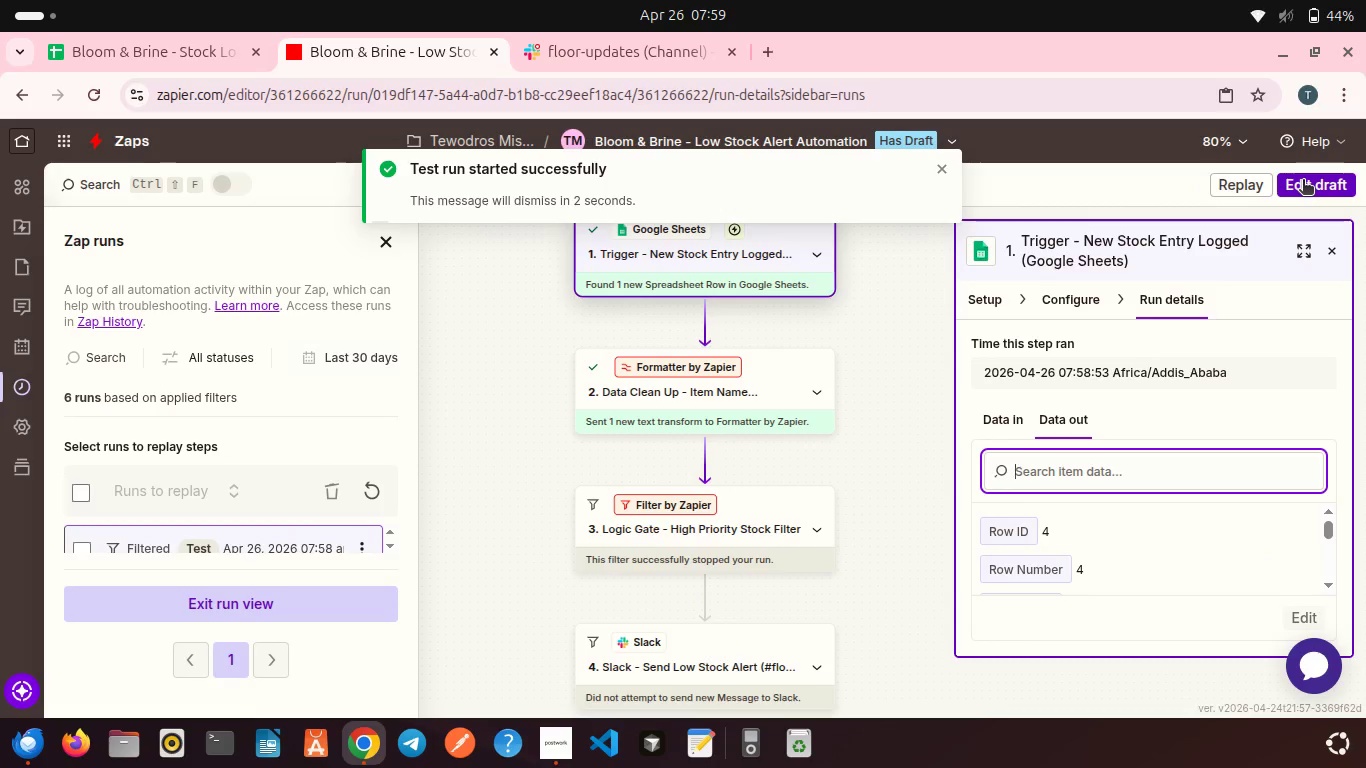 
wait(7.54)
 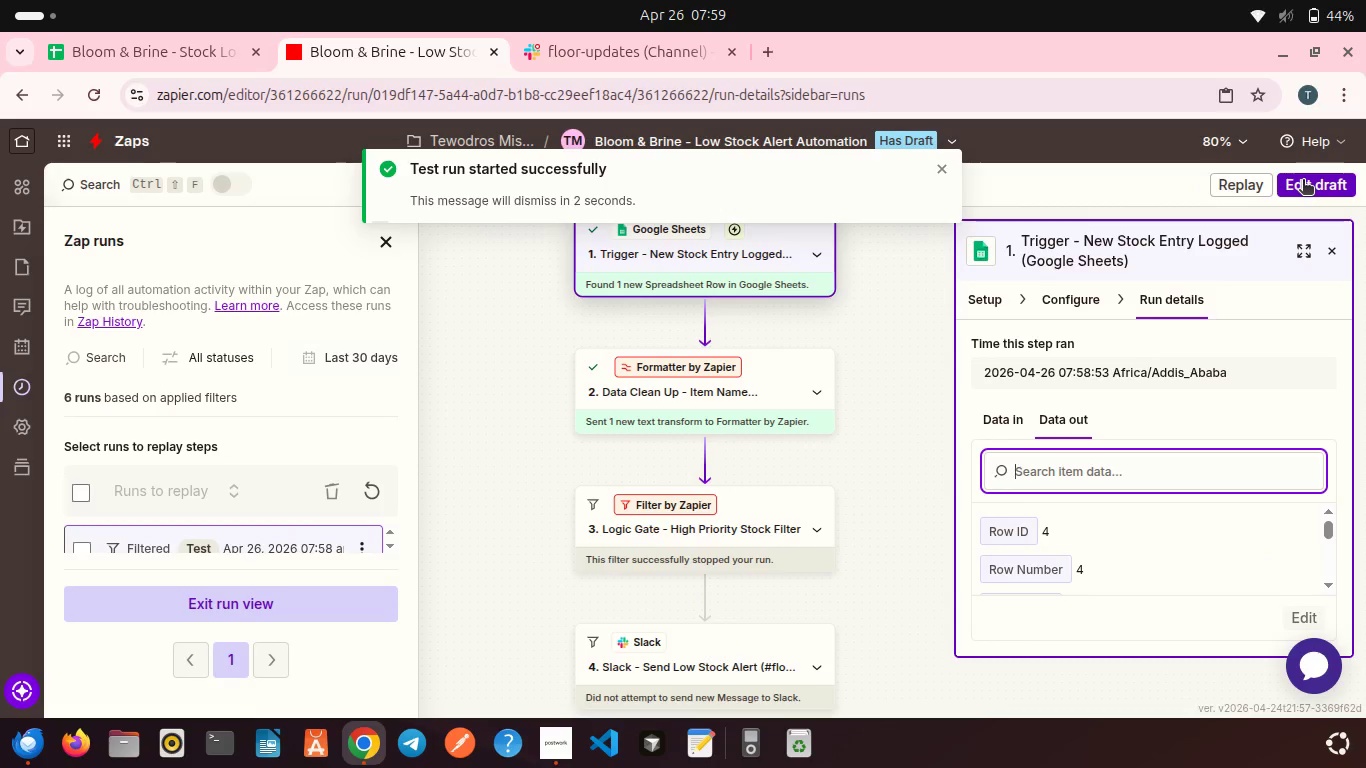 
left_click([1301, 190])
 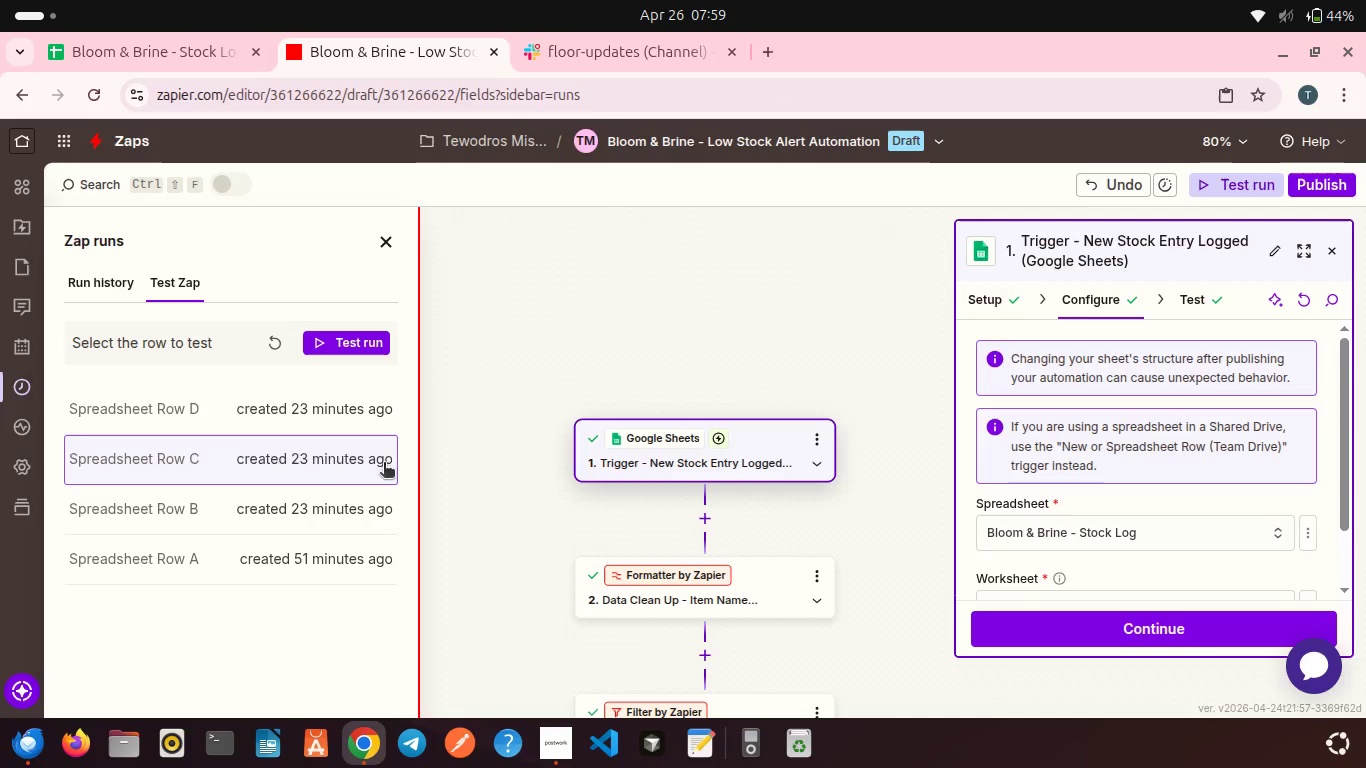 
left_click([303, 511])
 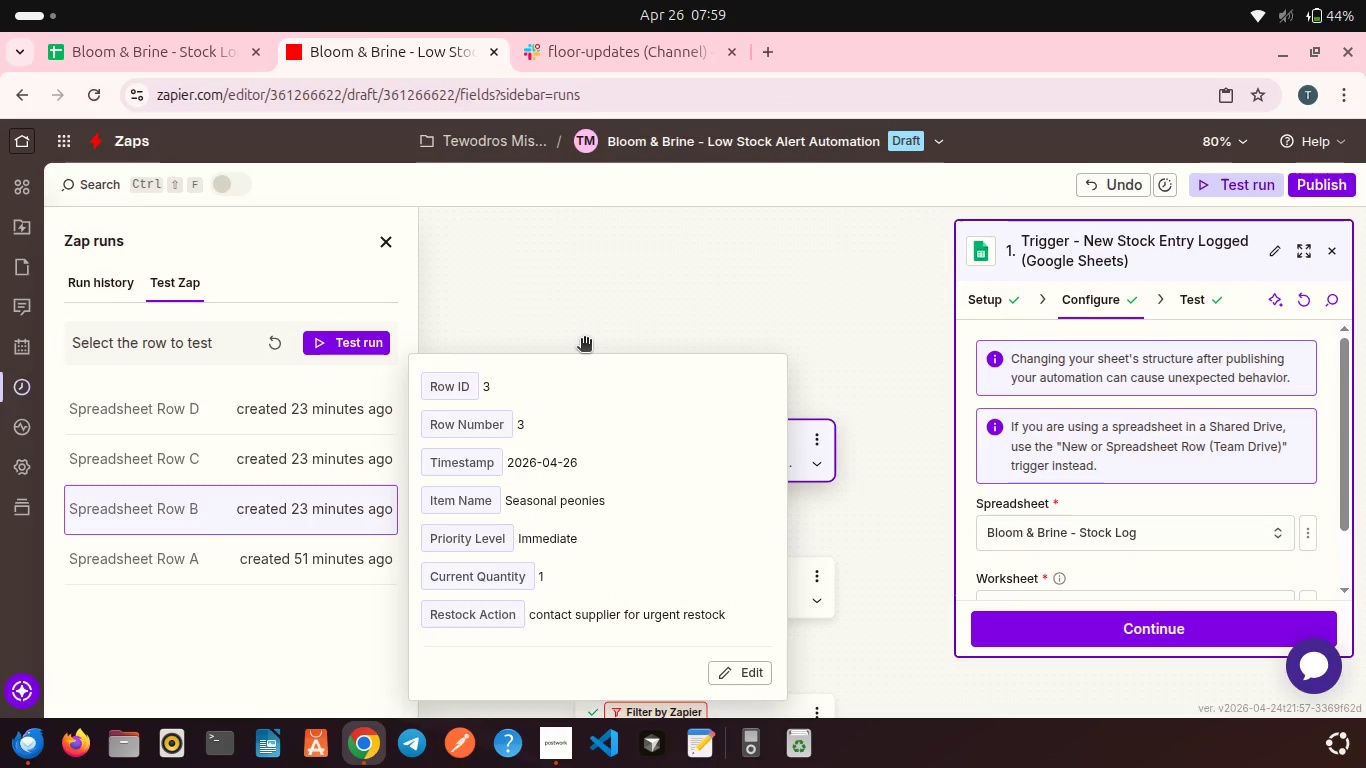 
left_click([569, 326])
 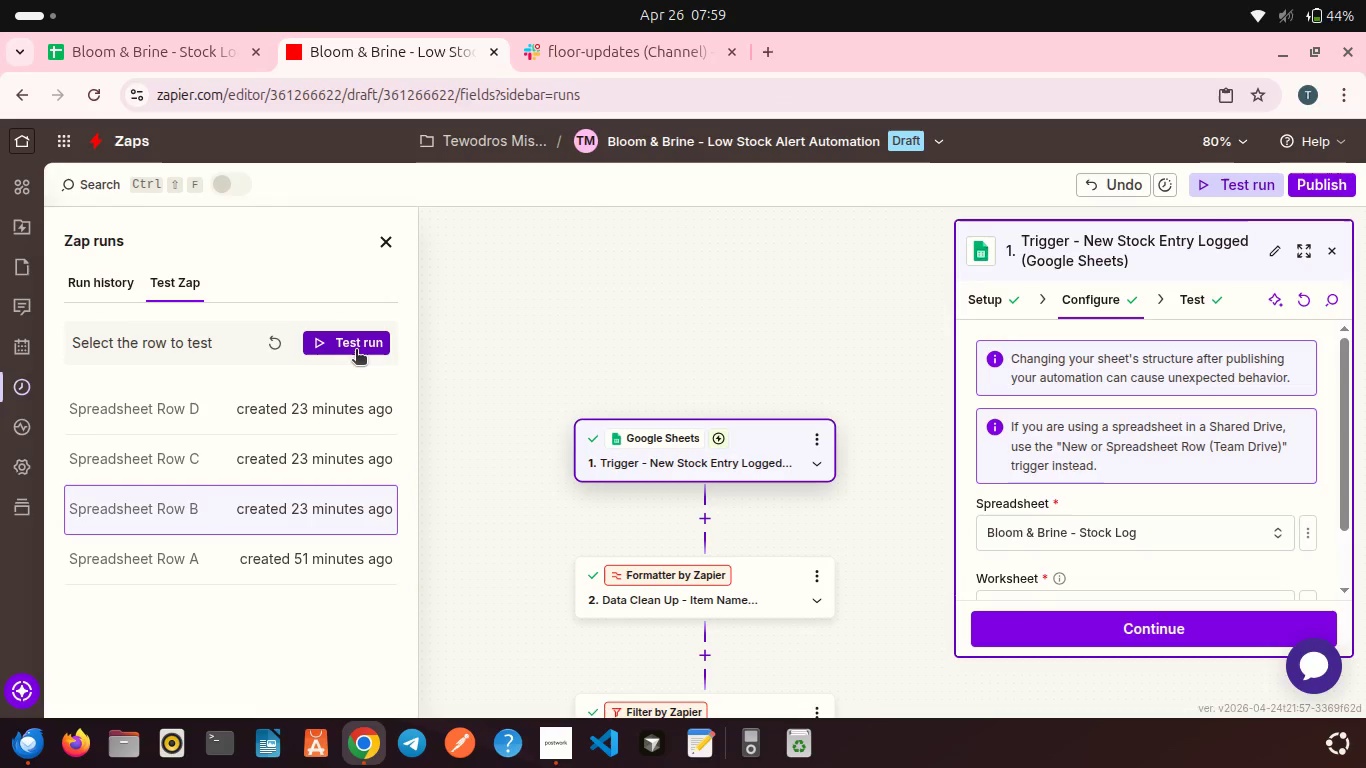 
left_click([356, 351])
 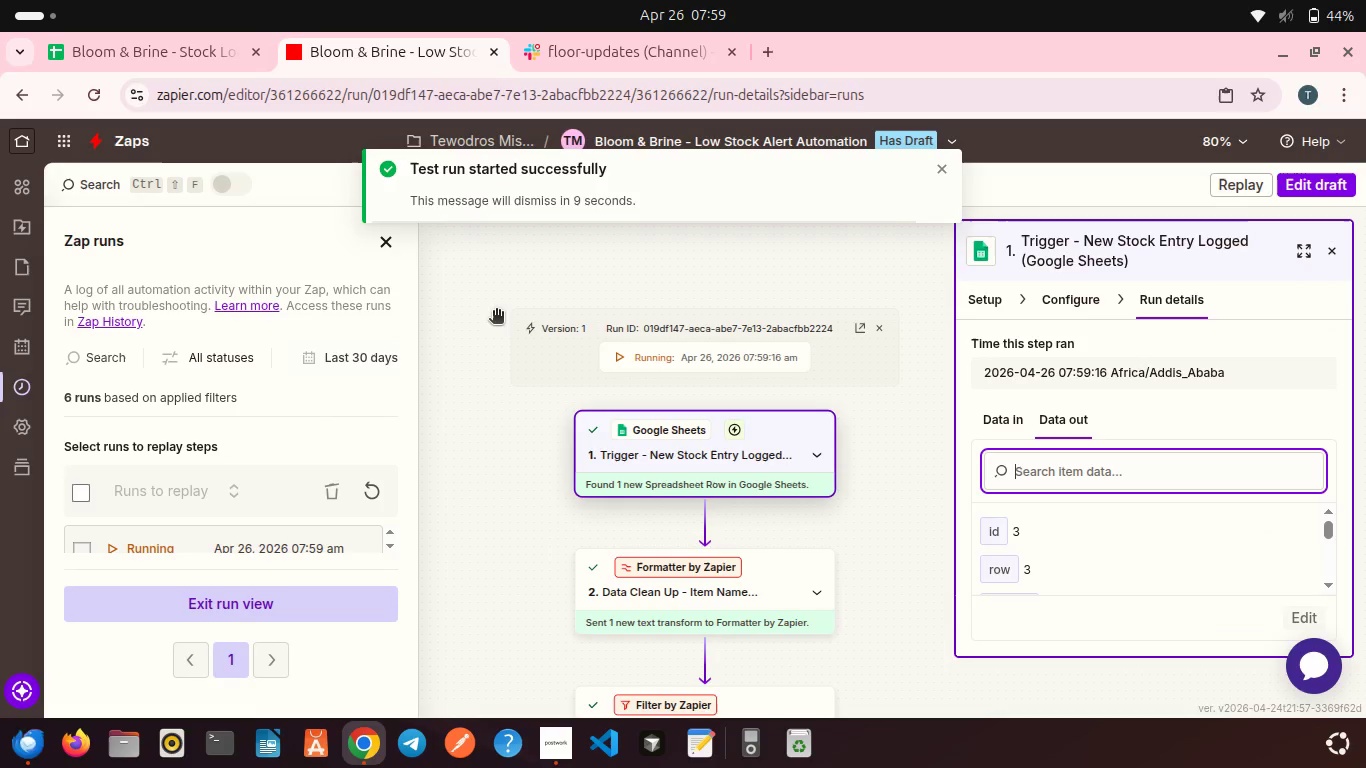 
scroll: coordinate [496, 312], scroll_direction: down, amount: 4.0
 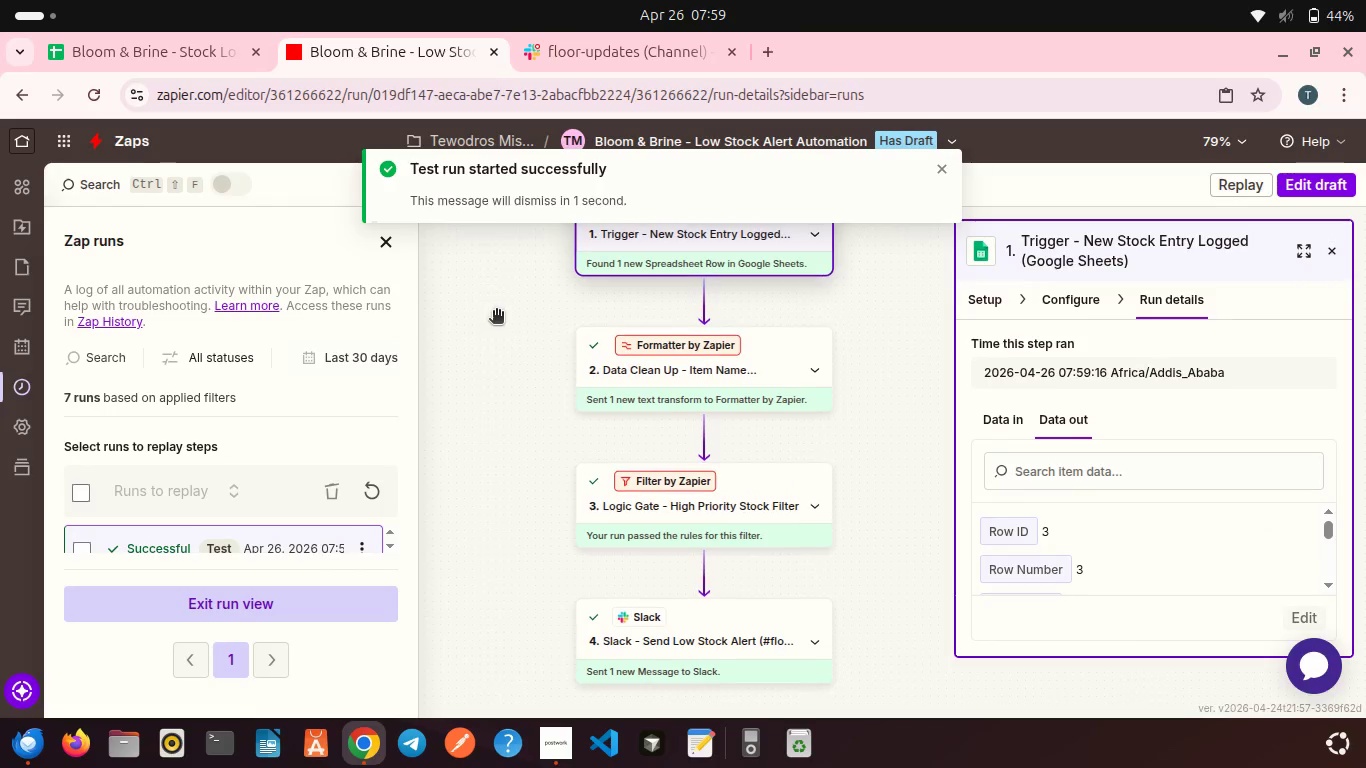 
wait(5.64)
 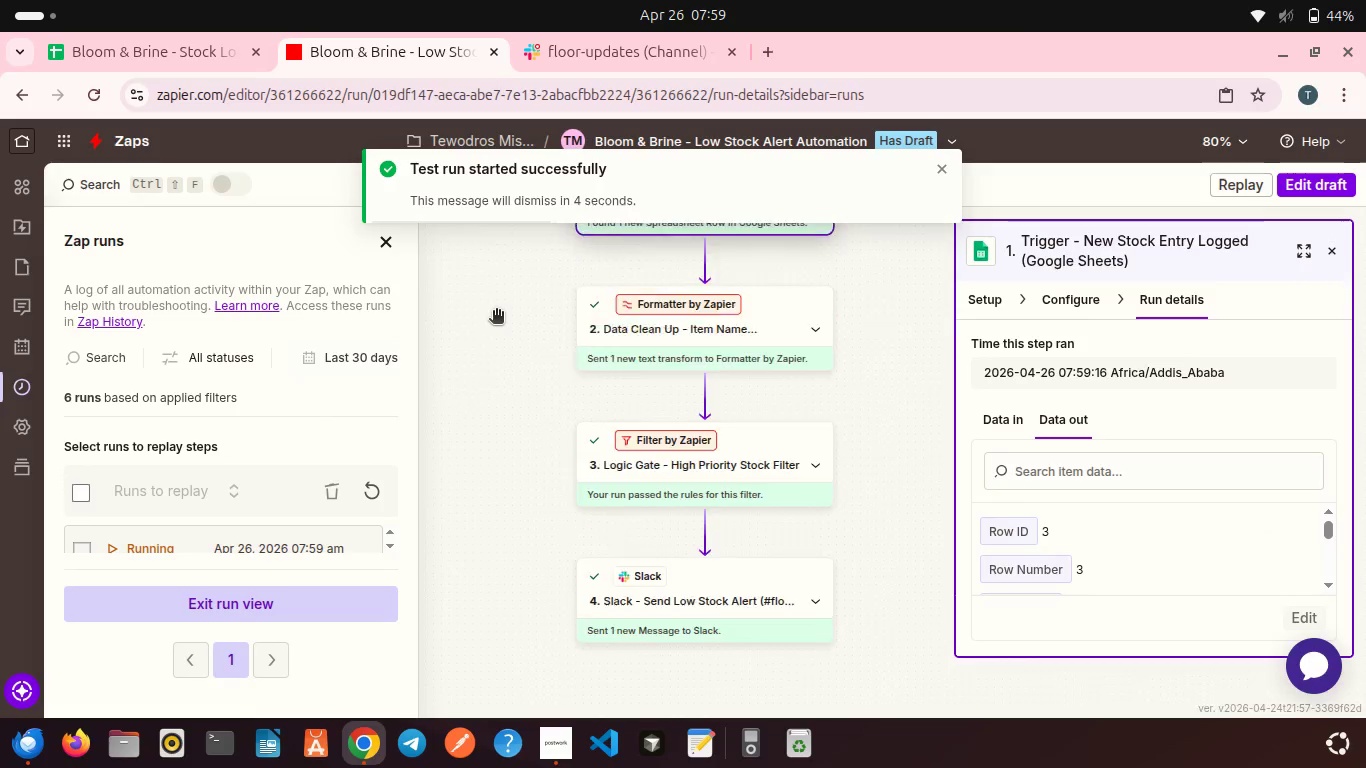 
left_click([569, 60])
 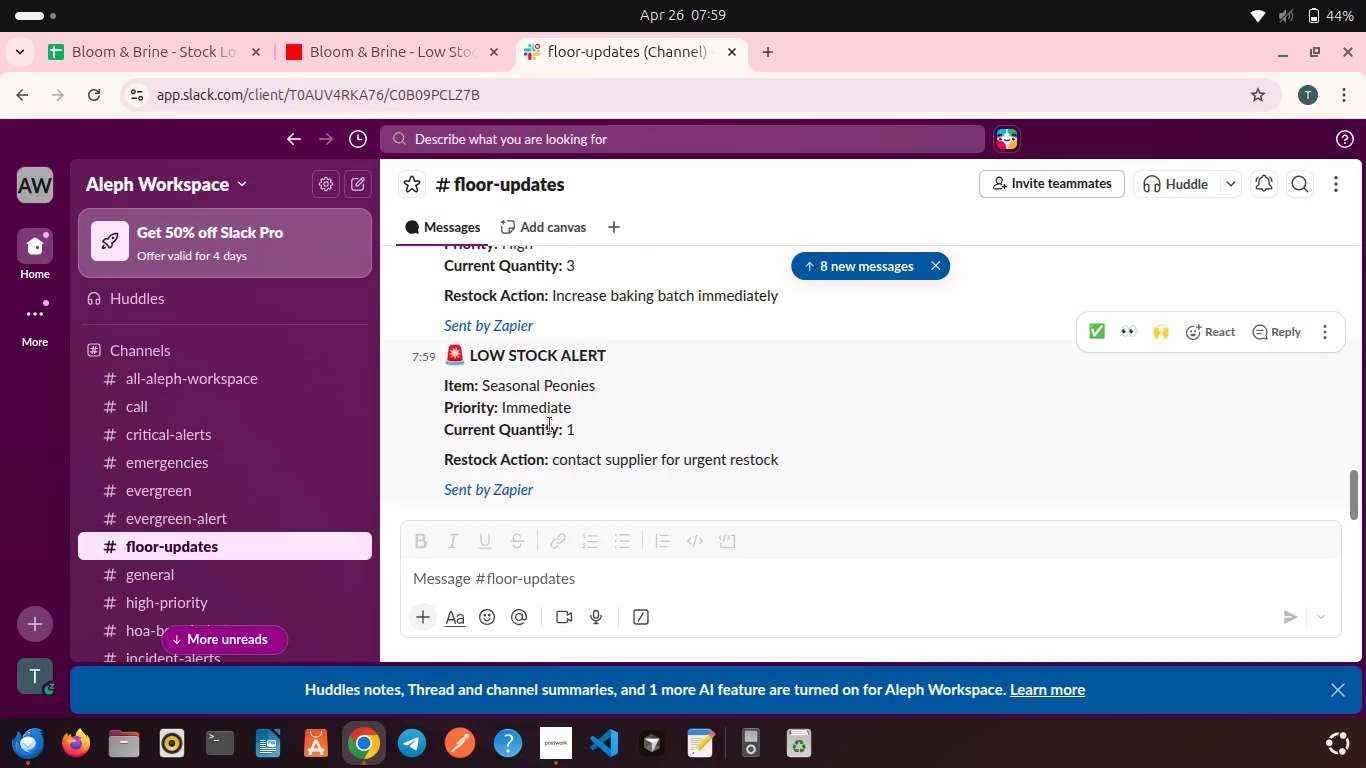 
scroll: coordinate [550, 425], scroll_direction: down, amount: 2.0
 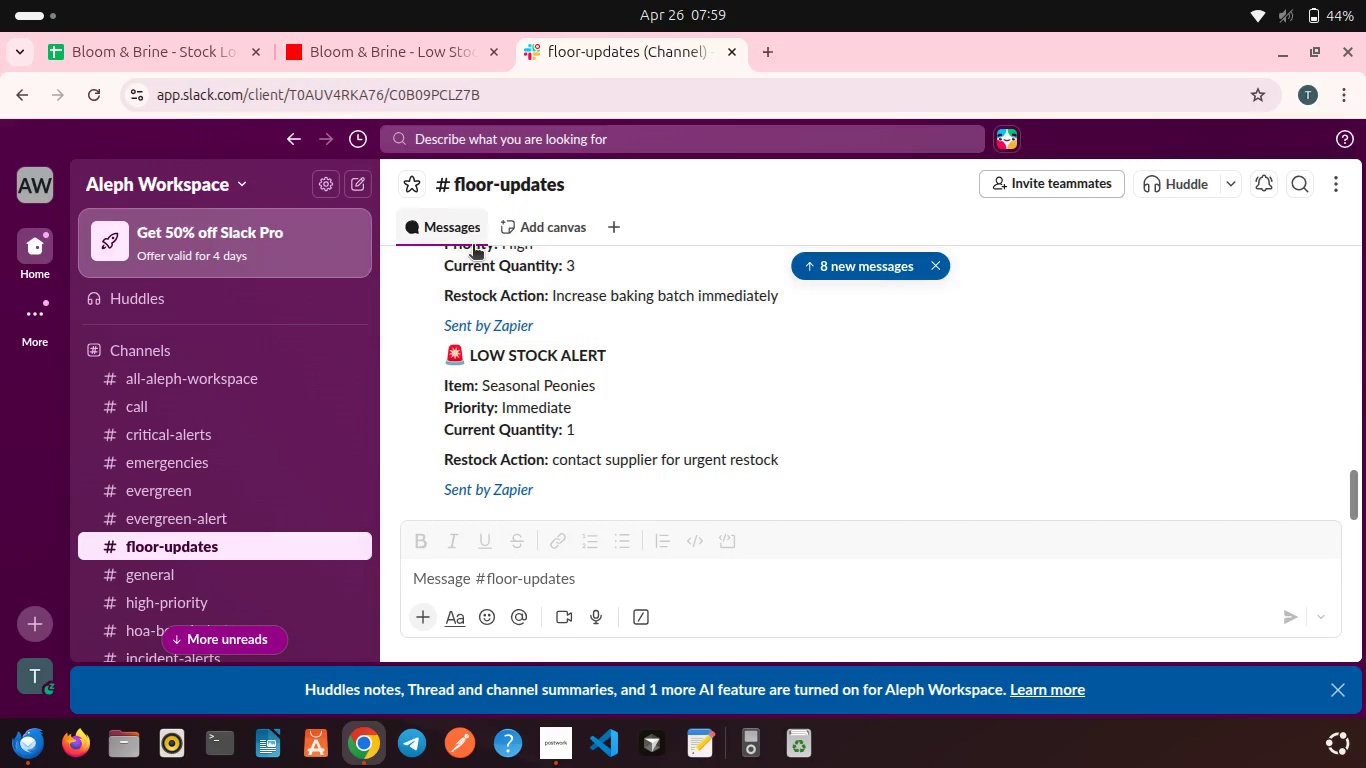 
left_click([410, 40])
 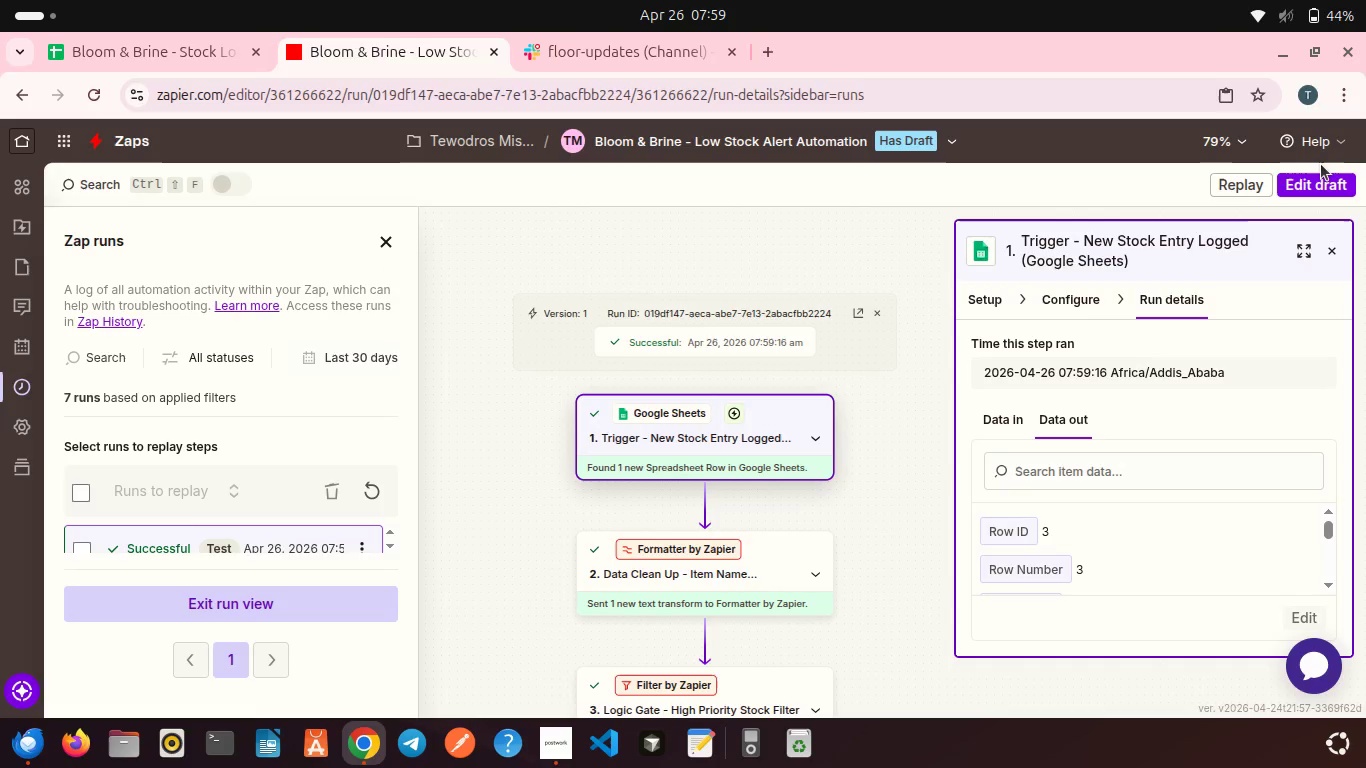 
left_click([1308, 190])
 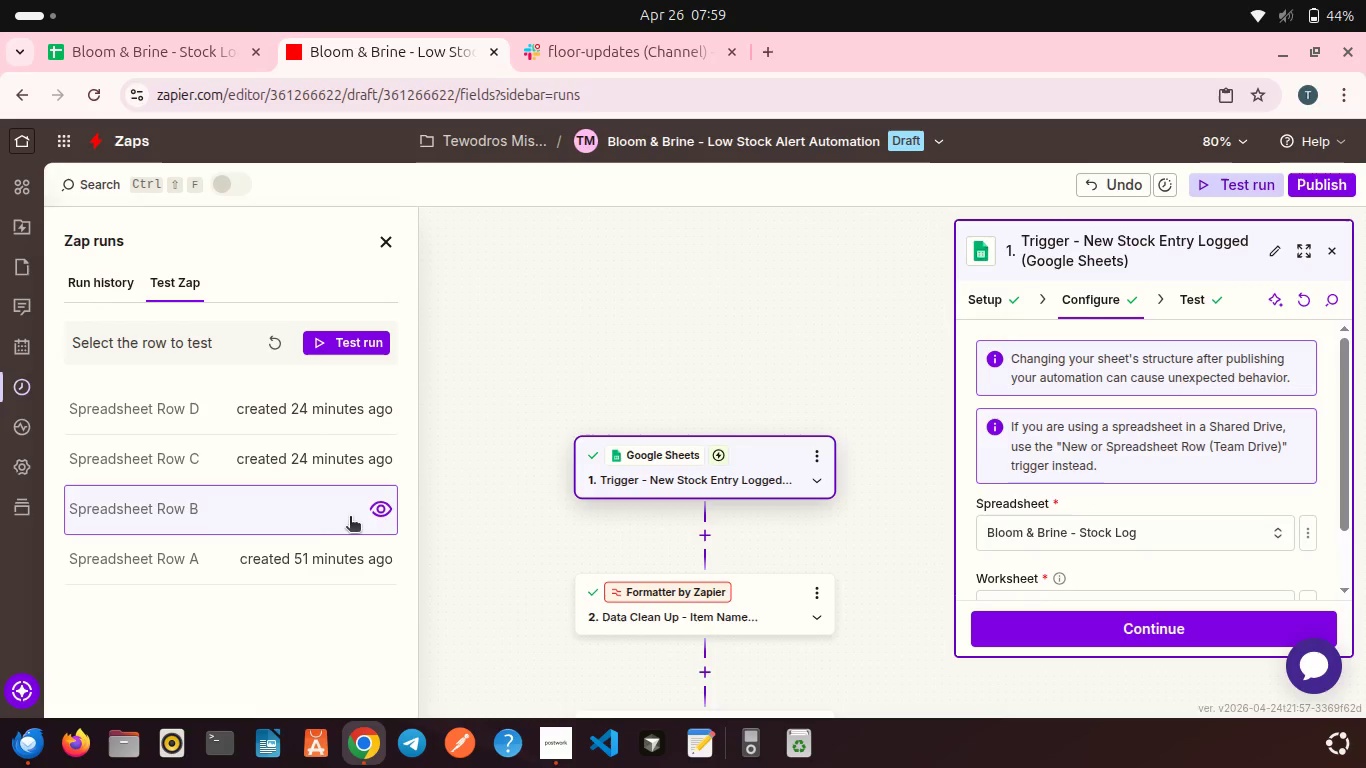 
left_click([294, 550])
 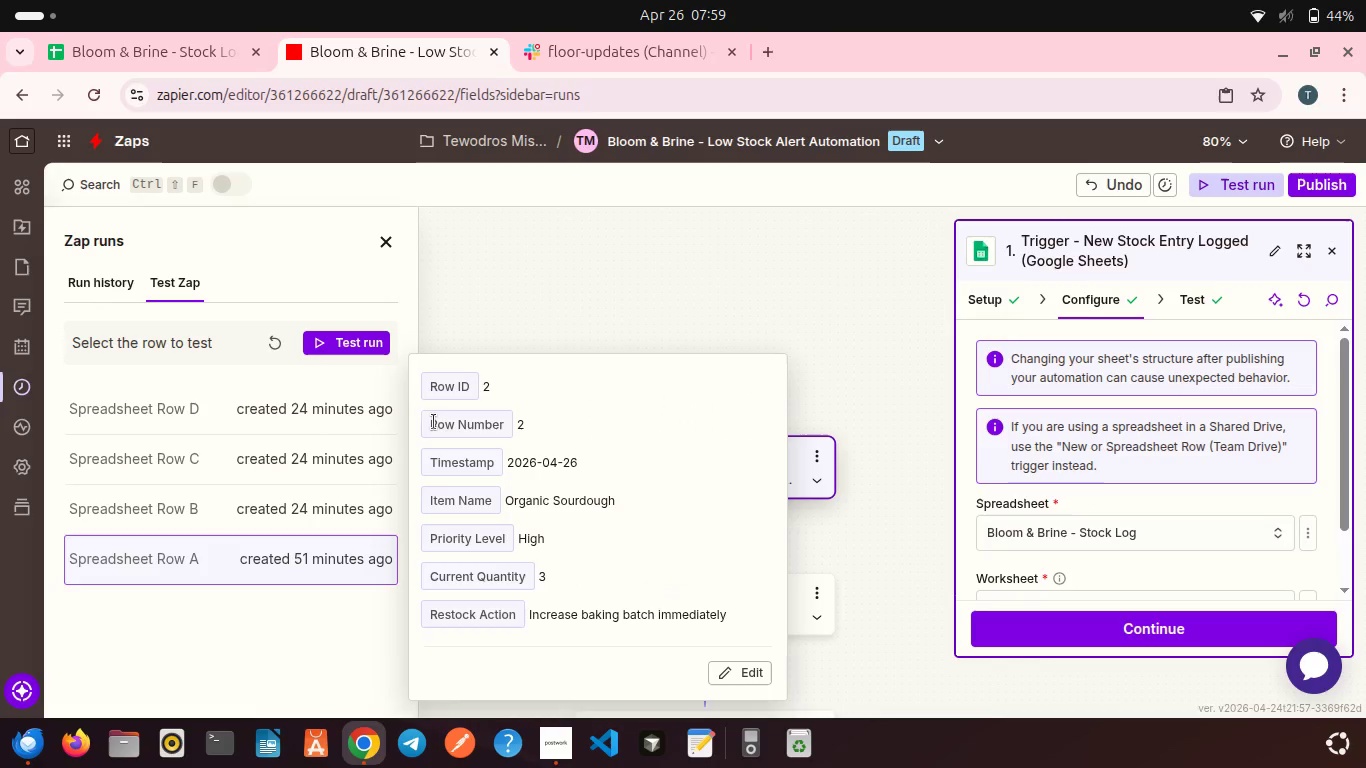 
left_click([356, 348])
 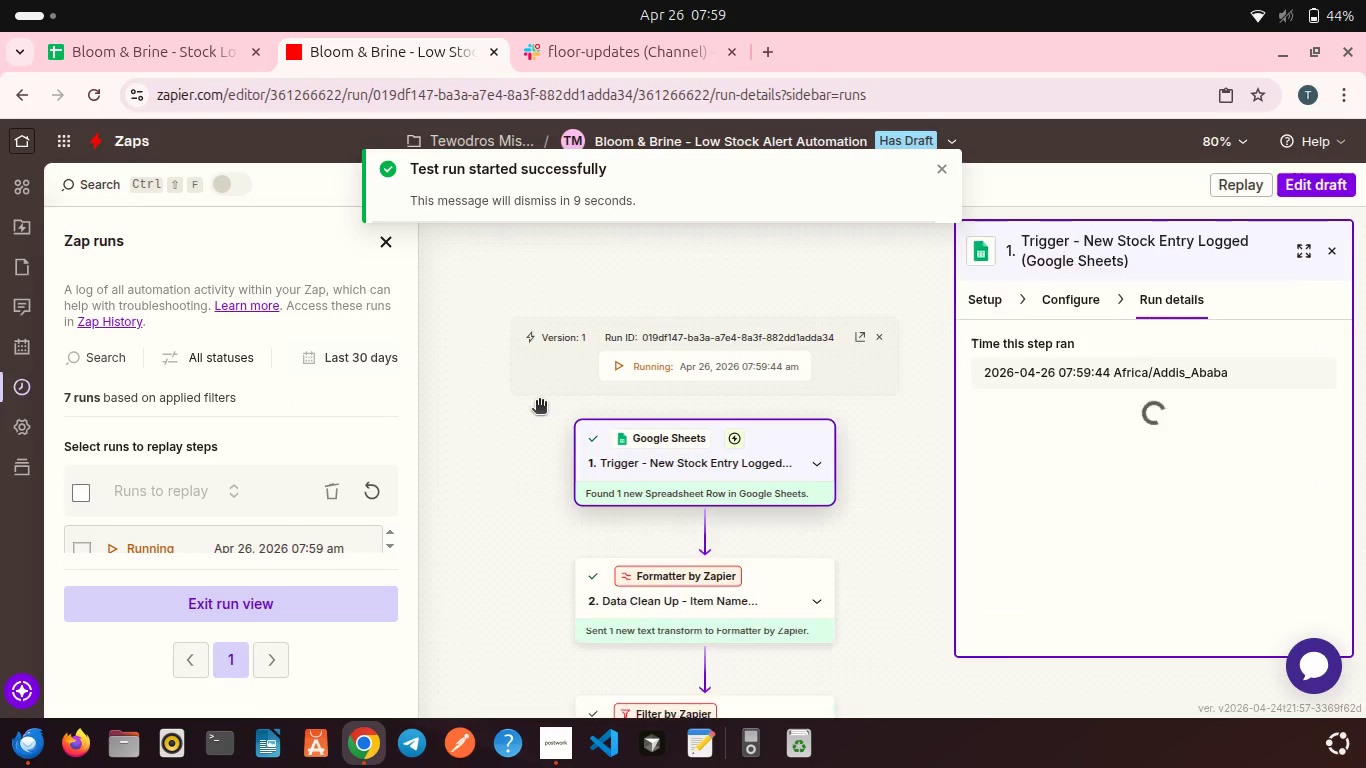 
wait(8.5)
 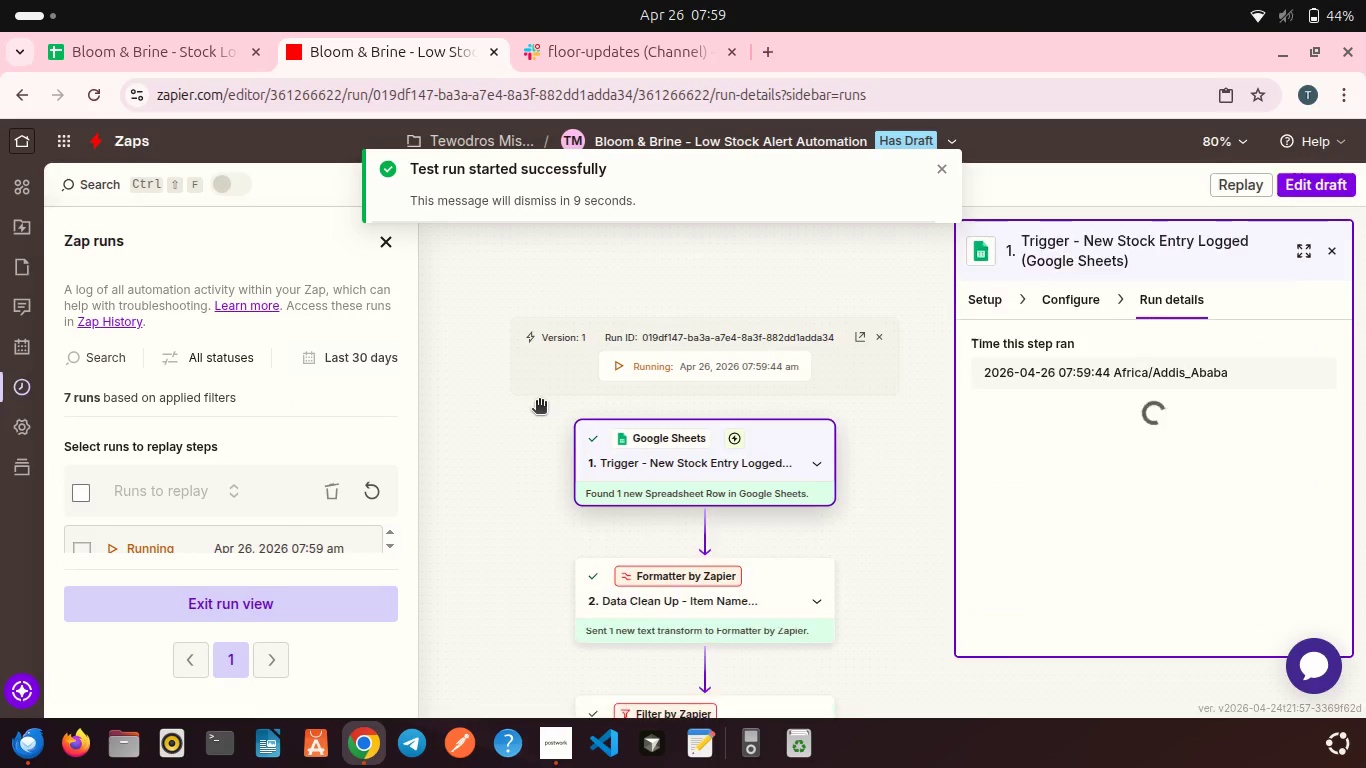 
scroll: coordinate [539, 402], scroll_direction: down, amount: 5.0
 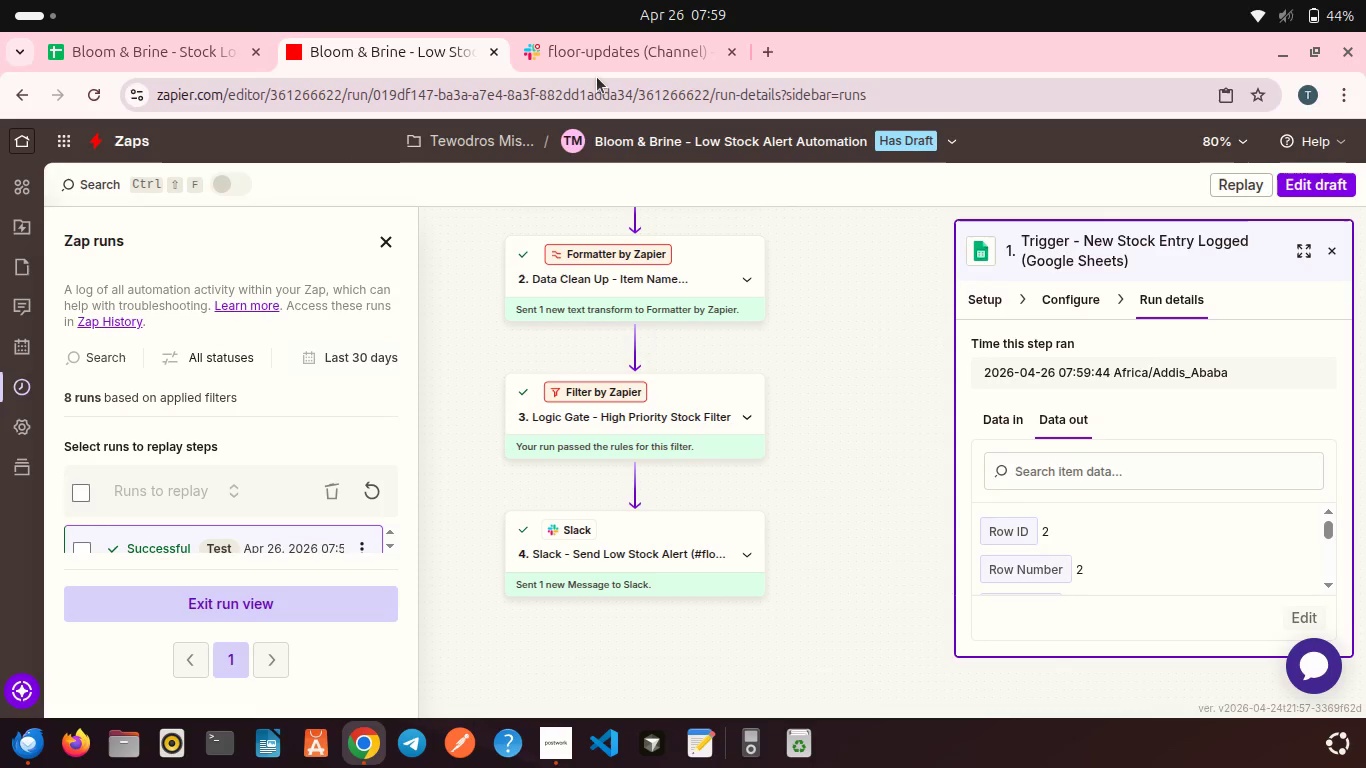 
left_click([590, 64])
 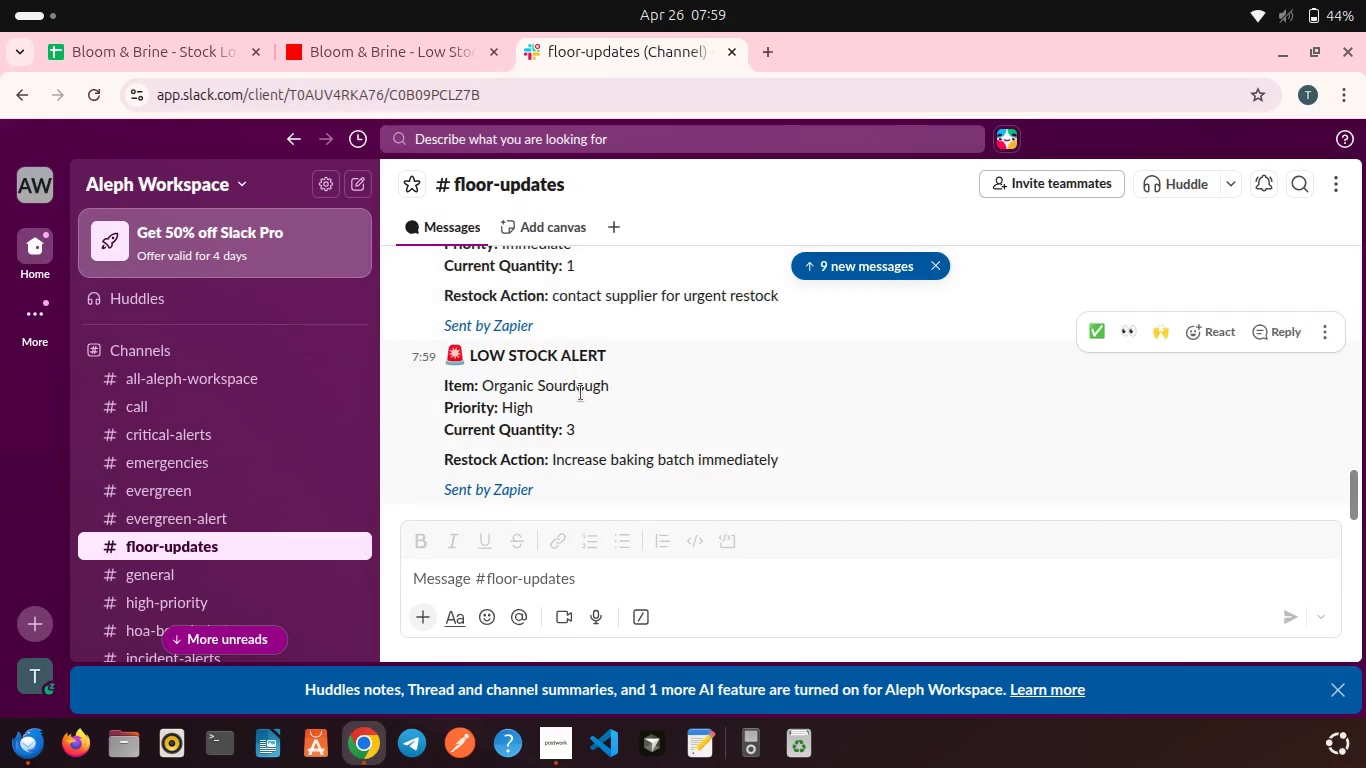 
scroll: coordinate [581, 393], scroll_direction: down, amount: 2.0
 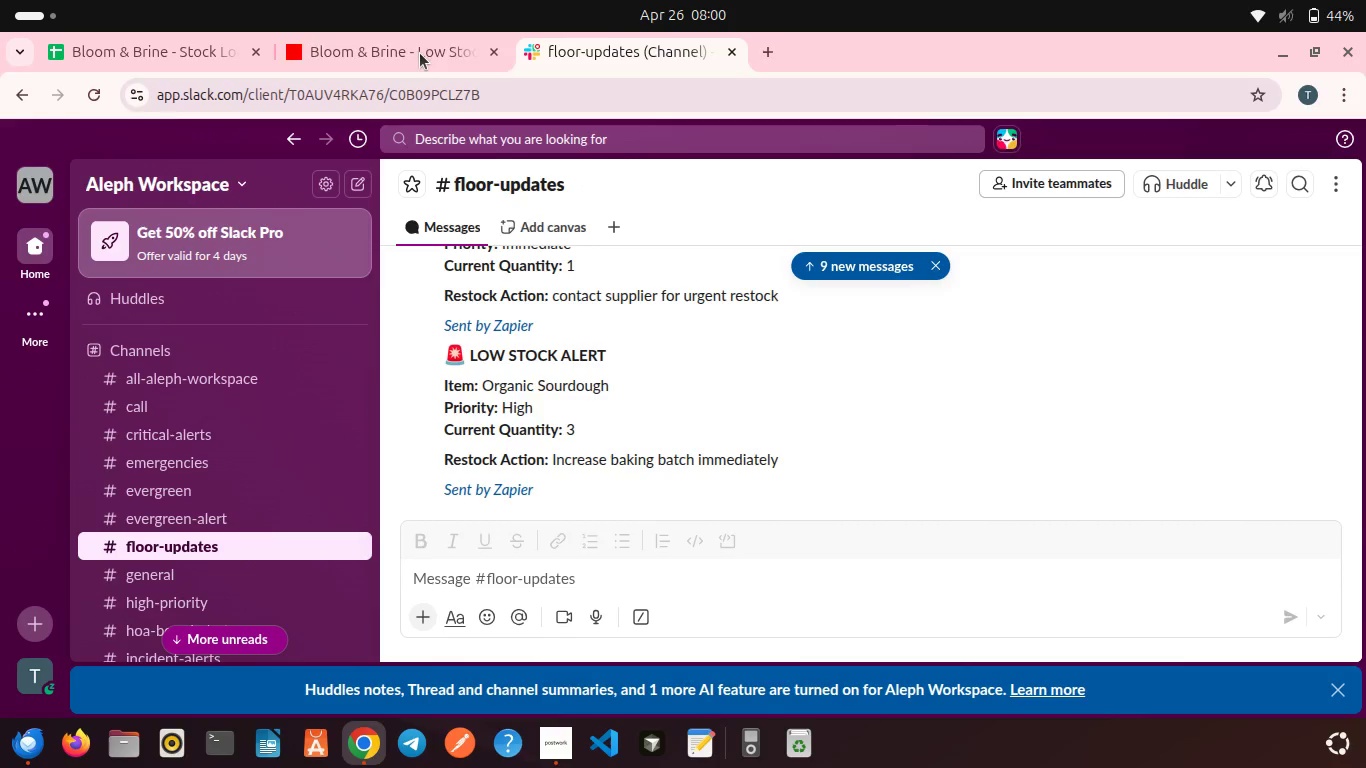 
left_click([419, 50])
 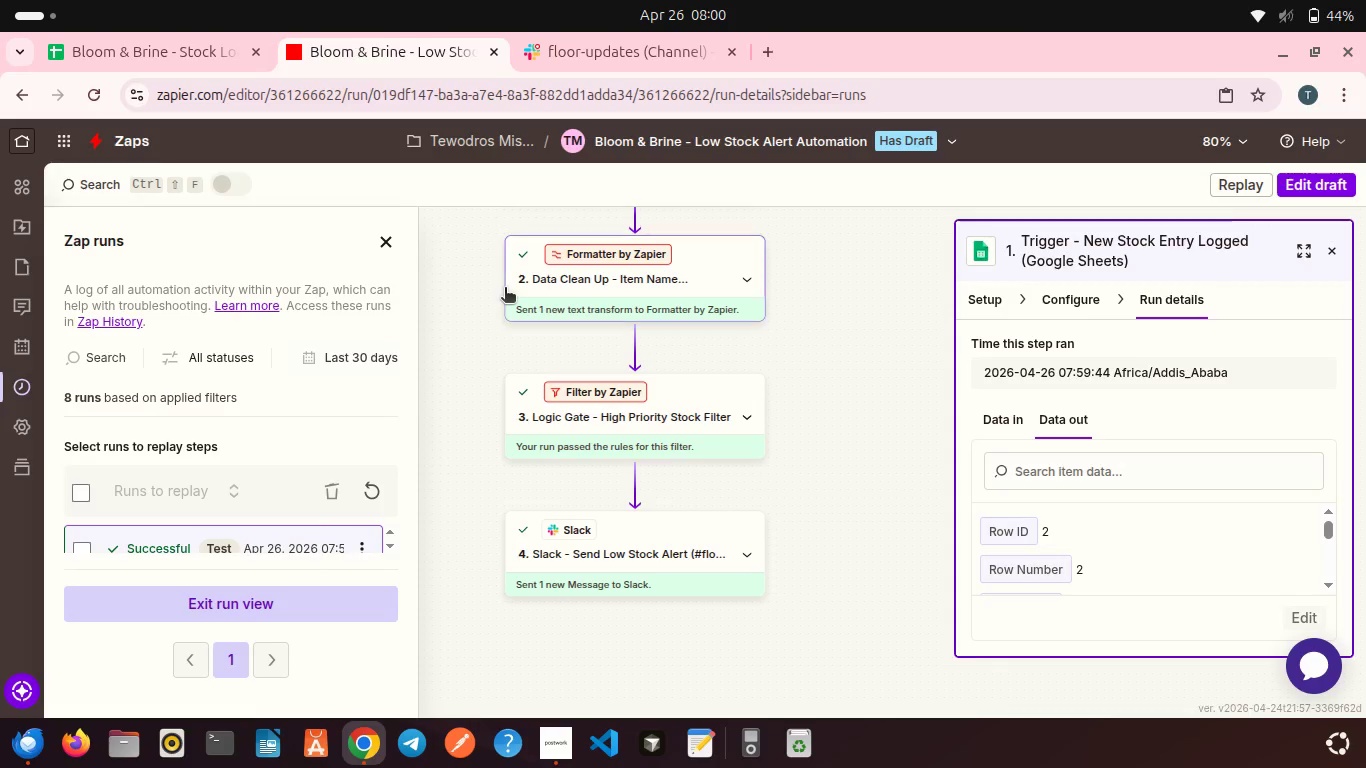 